 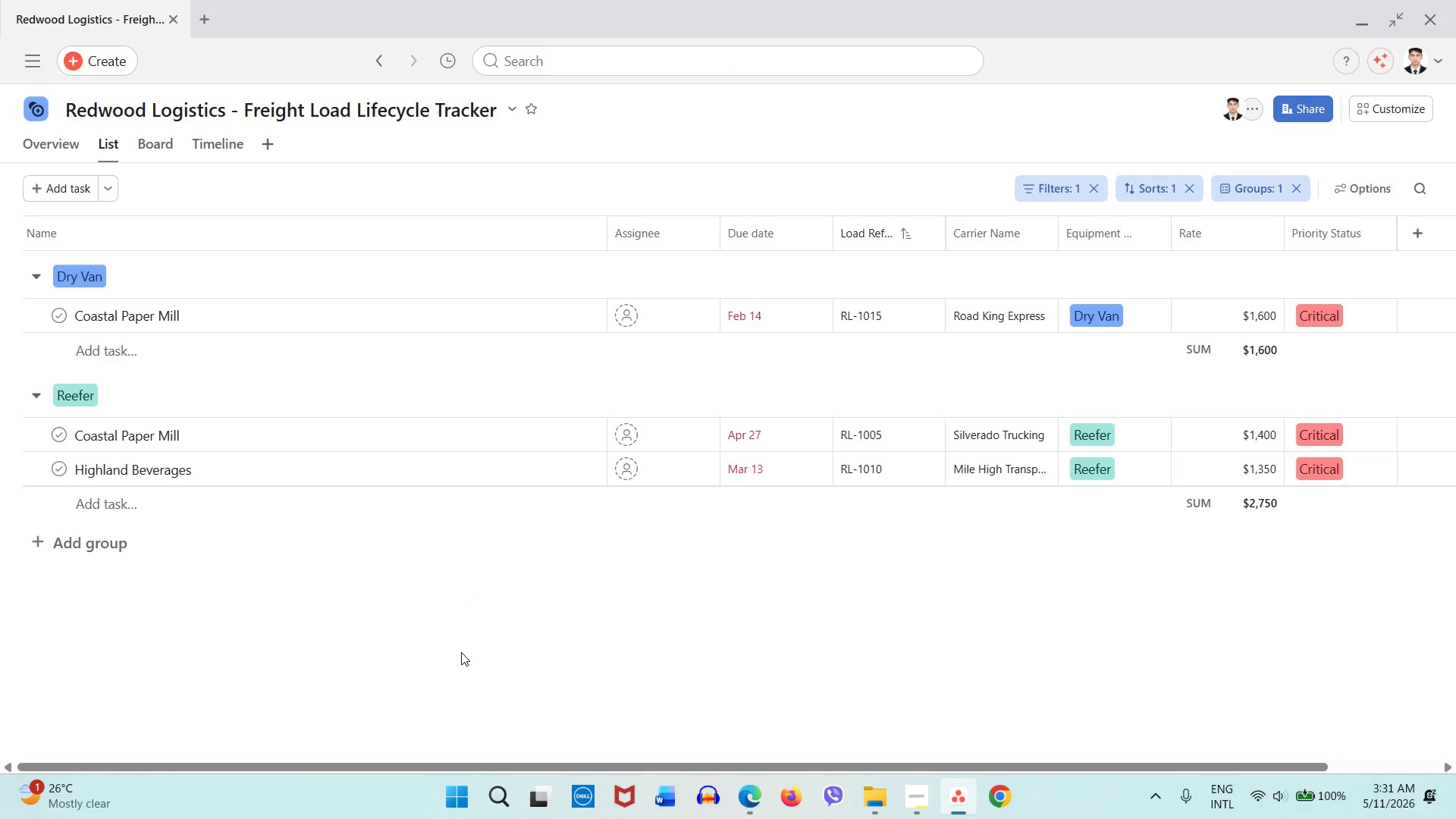 
left_click([874, 806])
 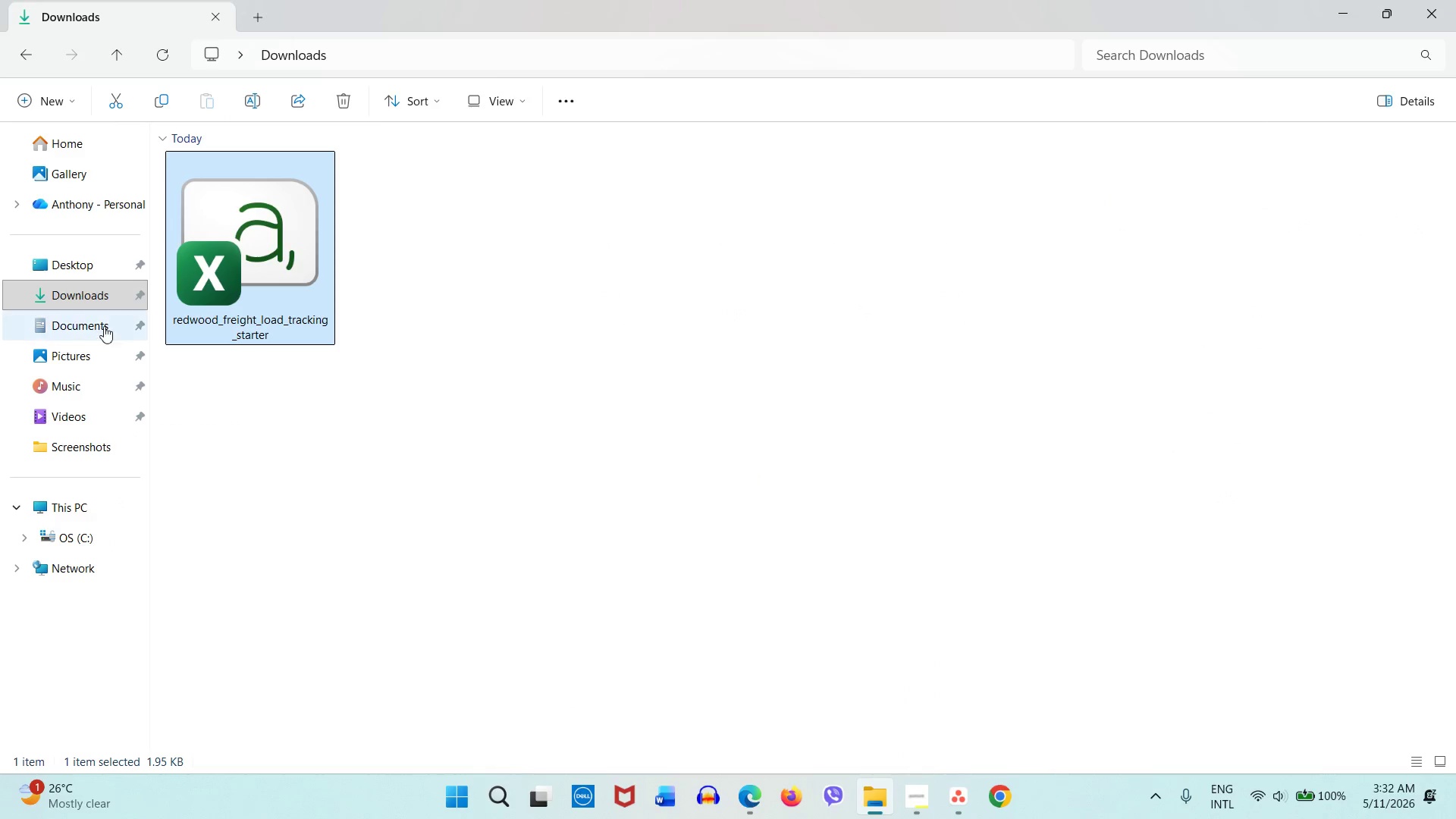 
left_click([93, 324])
 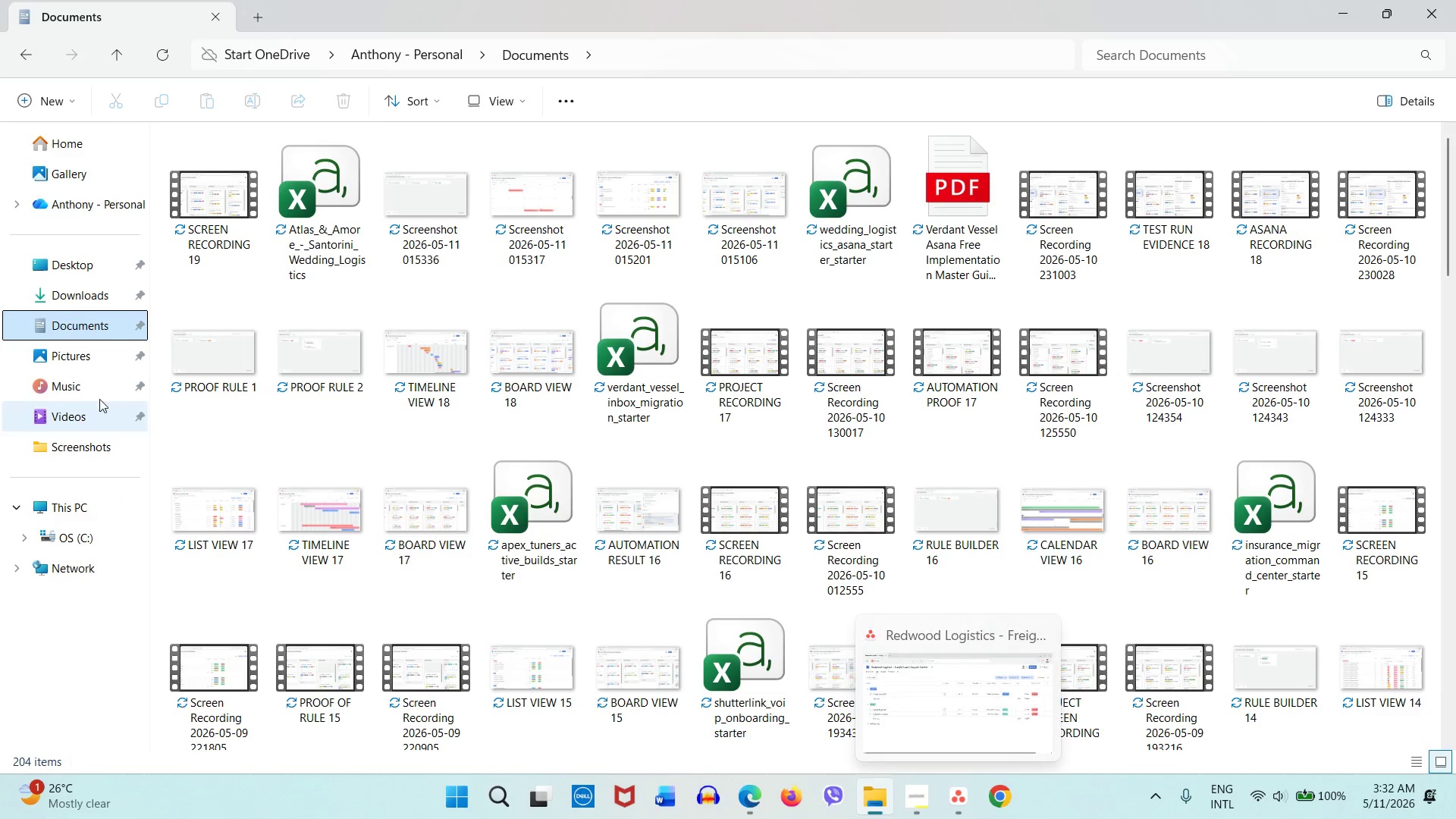 
double_click([91, 361])
 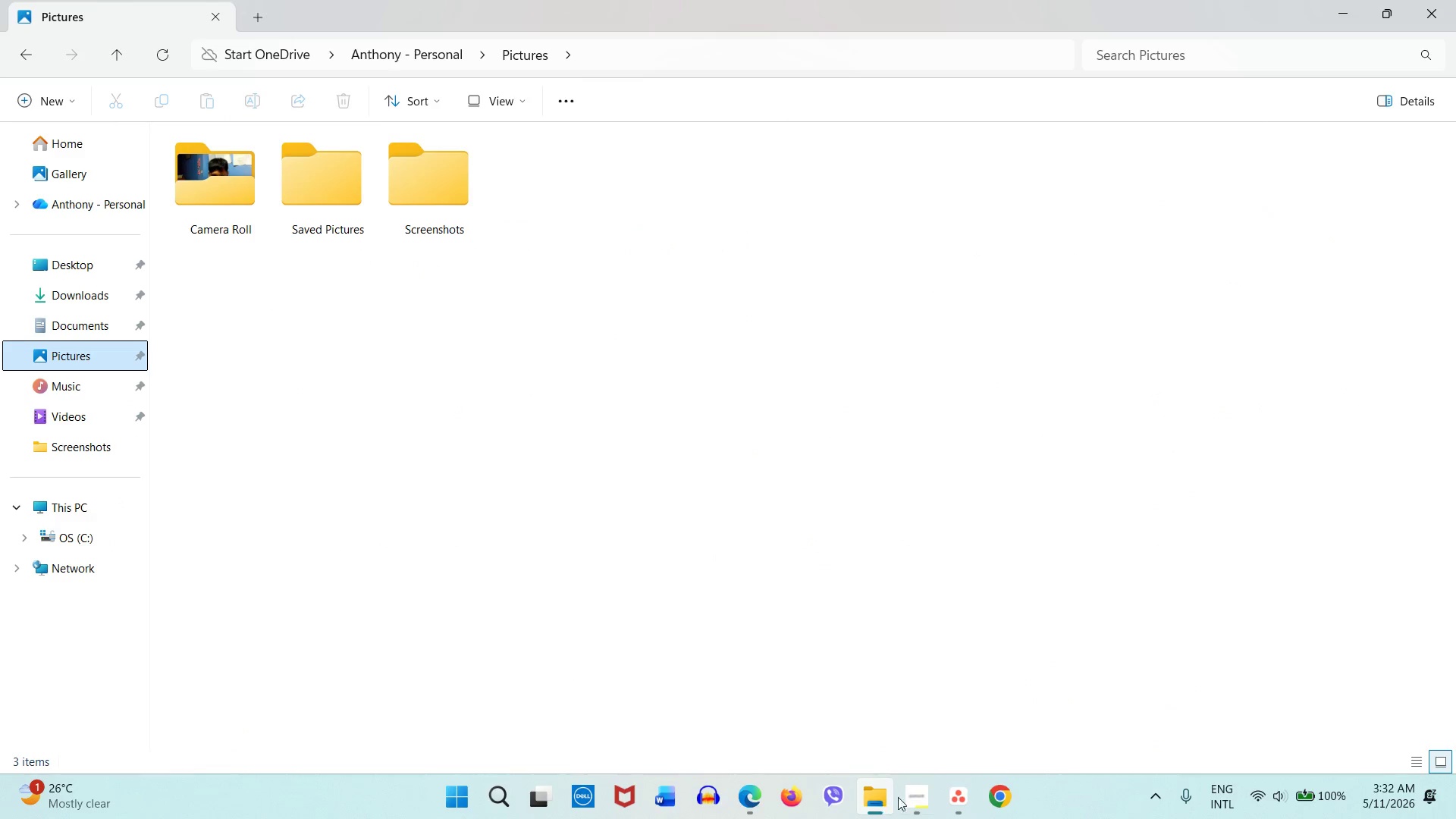 
left_click([942, 793])
 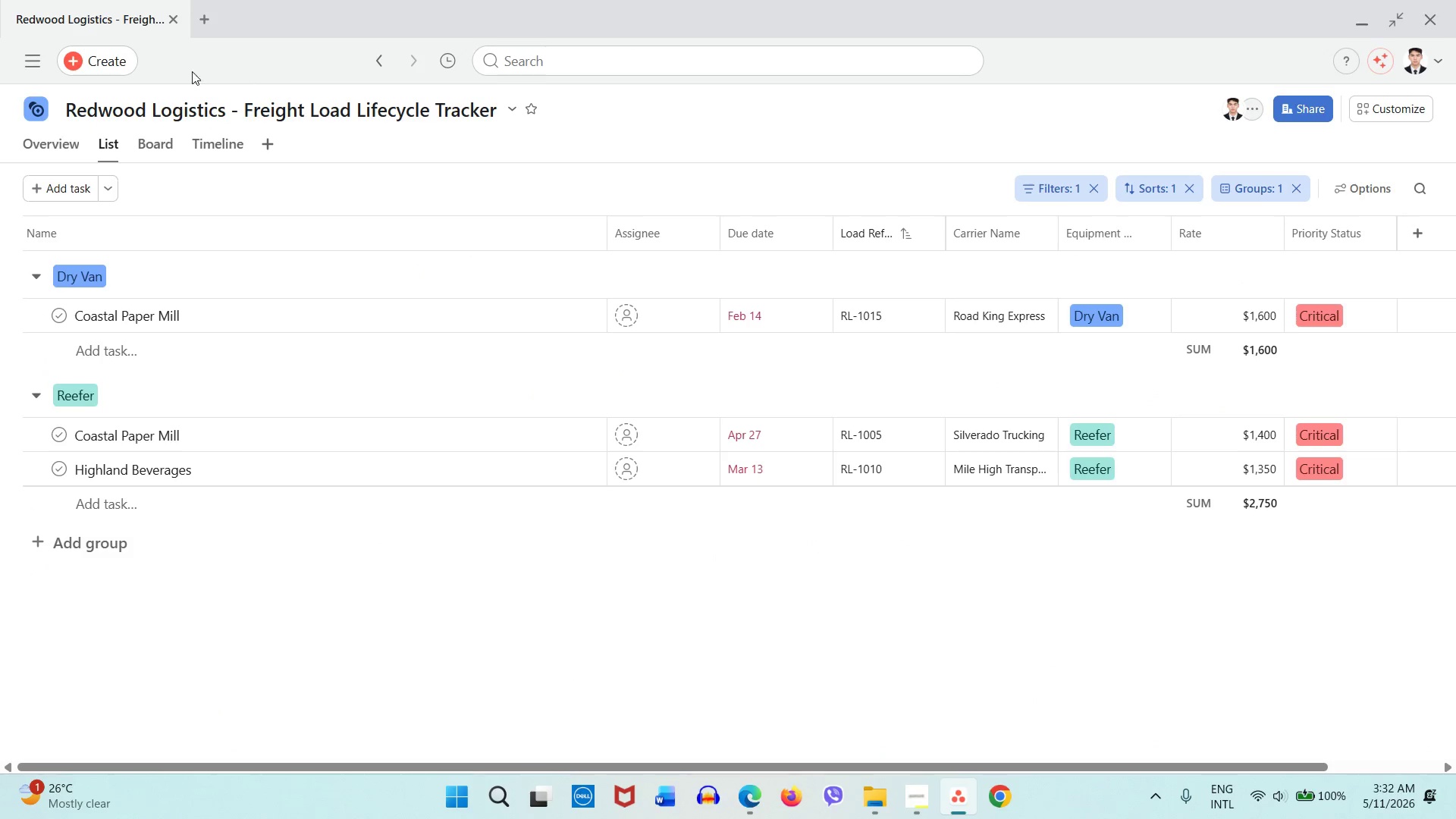 
left_click([140, 144])
 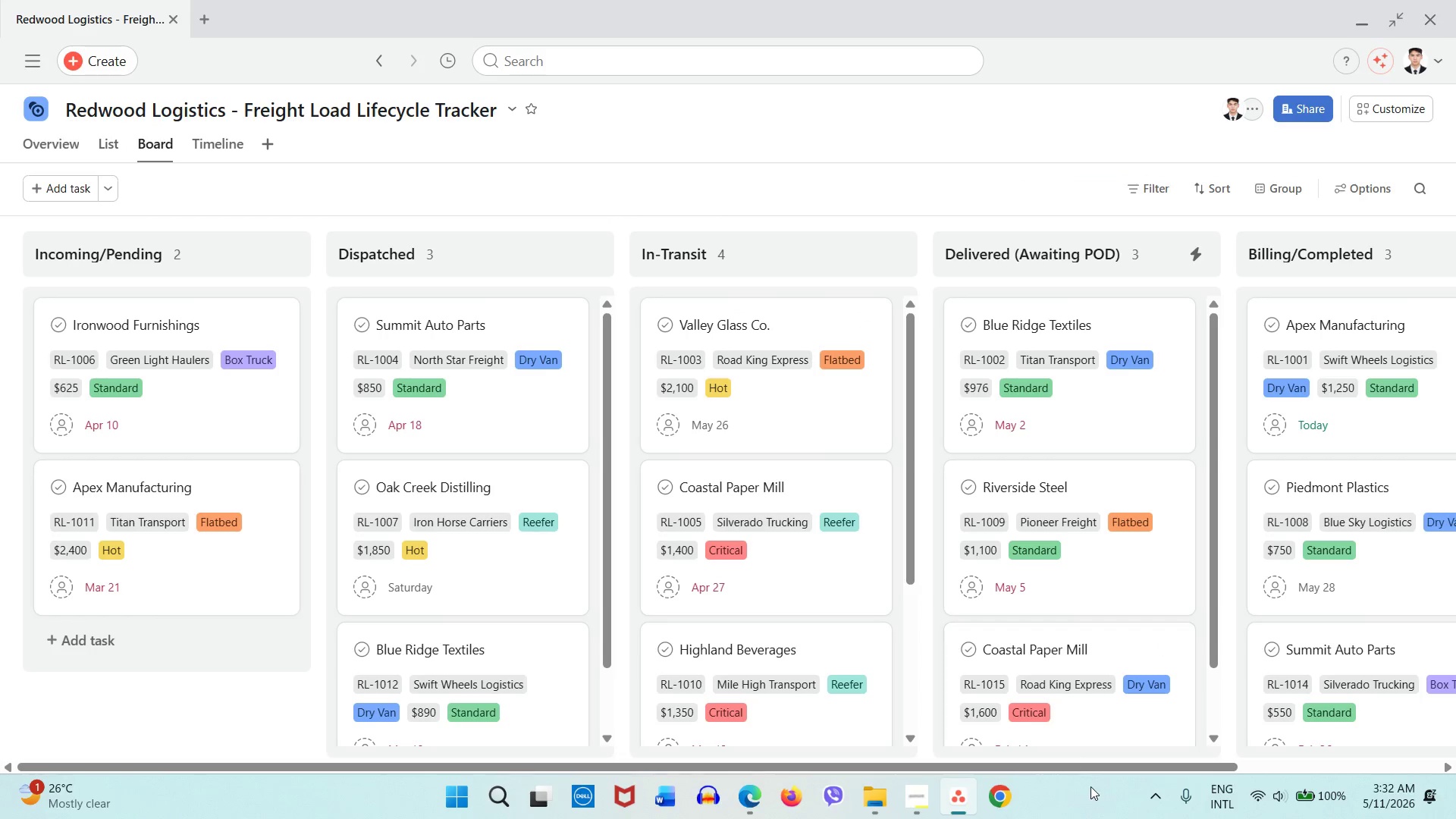 
left_click([226, 141])
 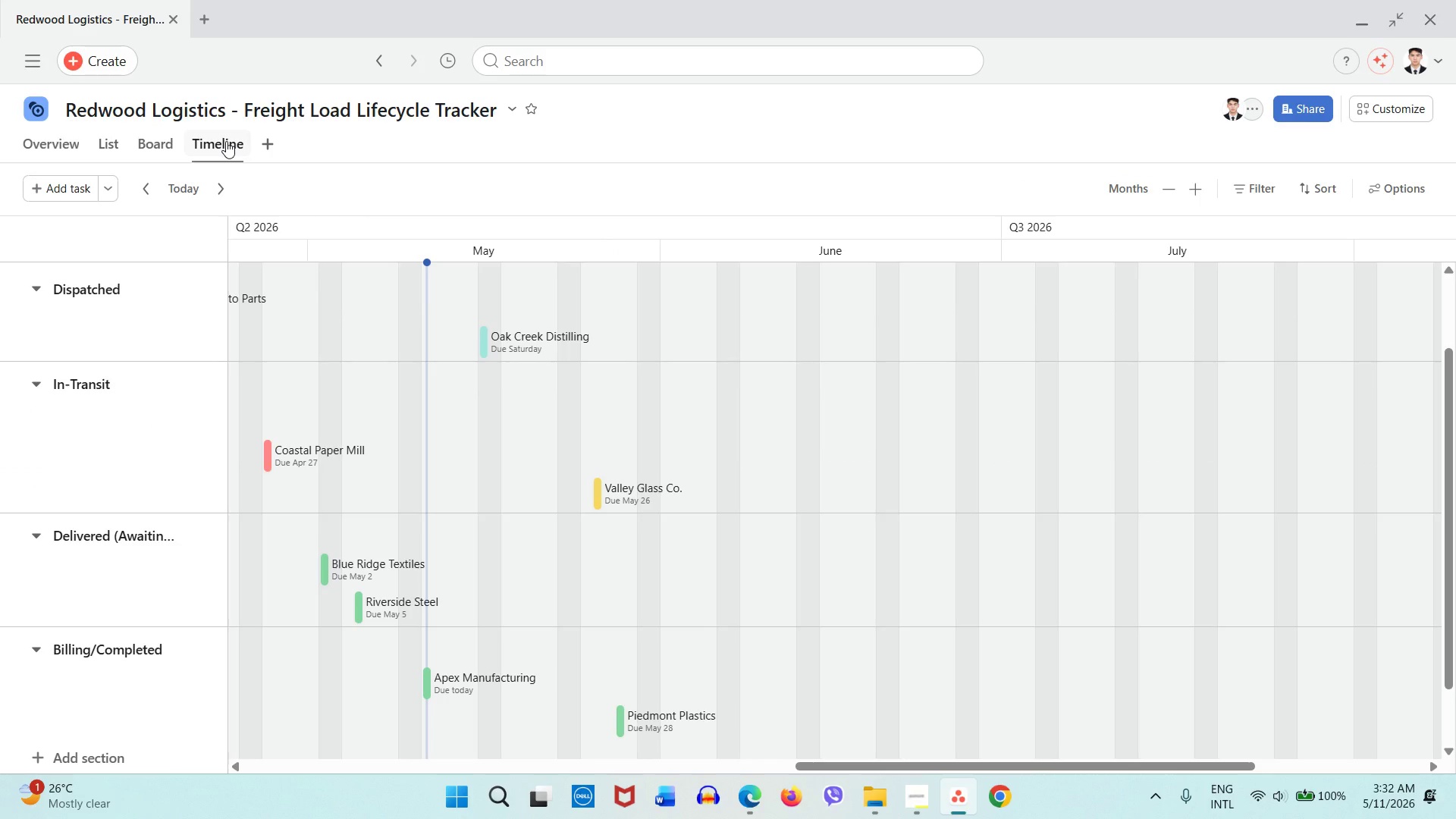 
wait(22.62)
 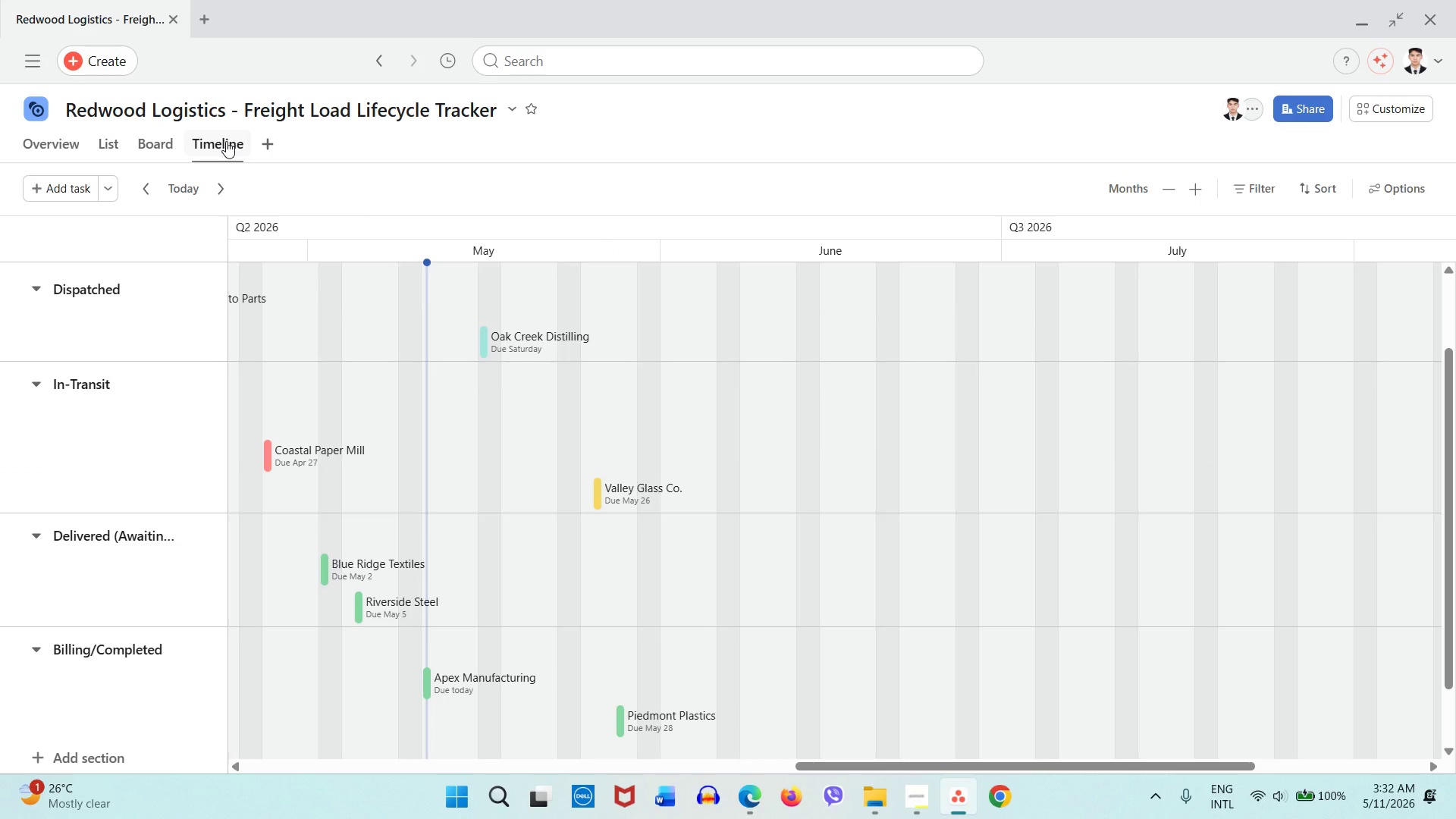 
left_click([148, 132])
 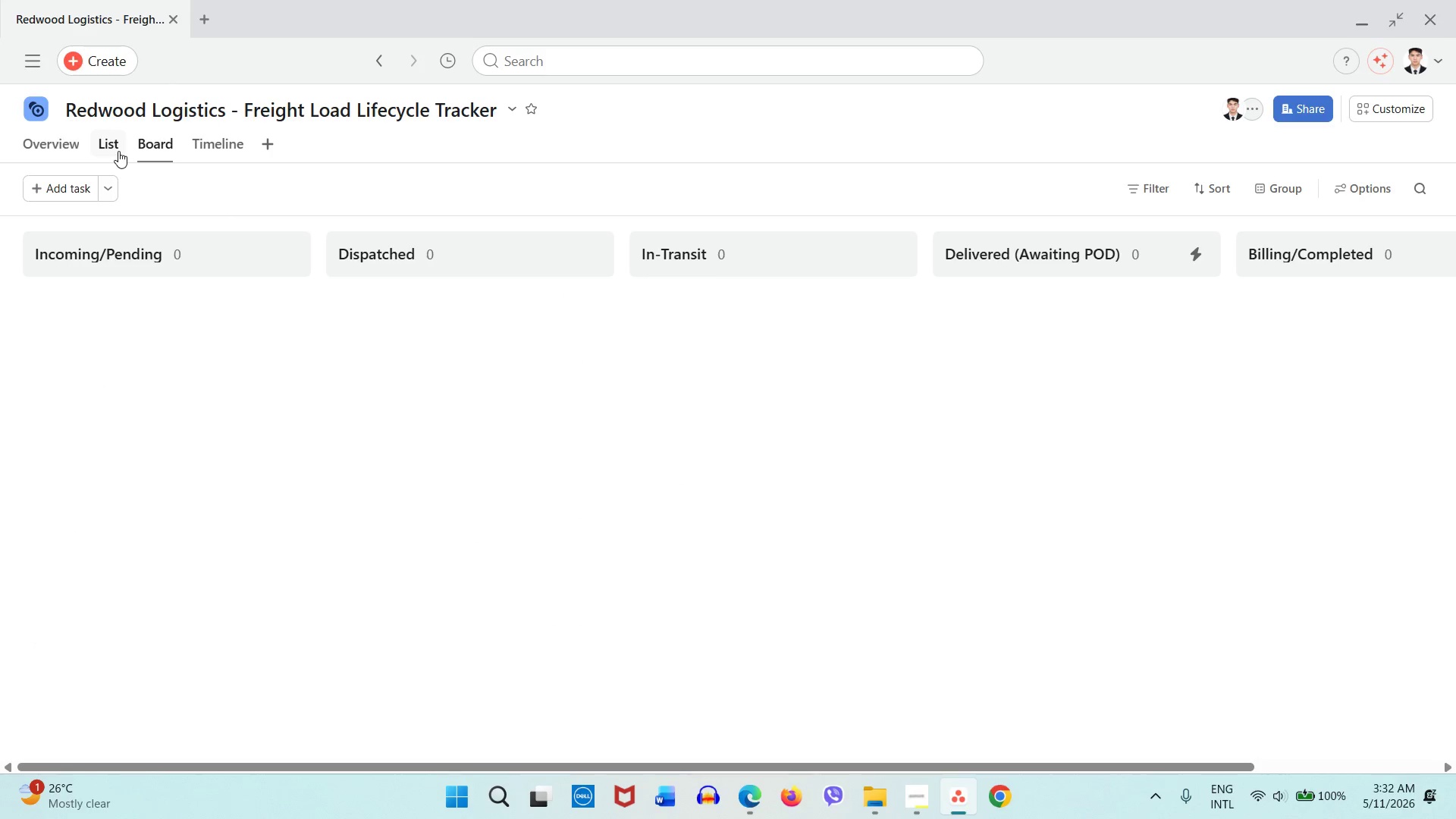 
left_click([118, 151])
 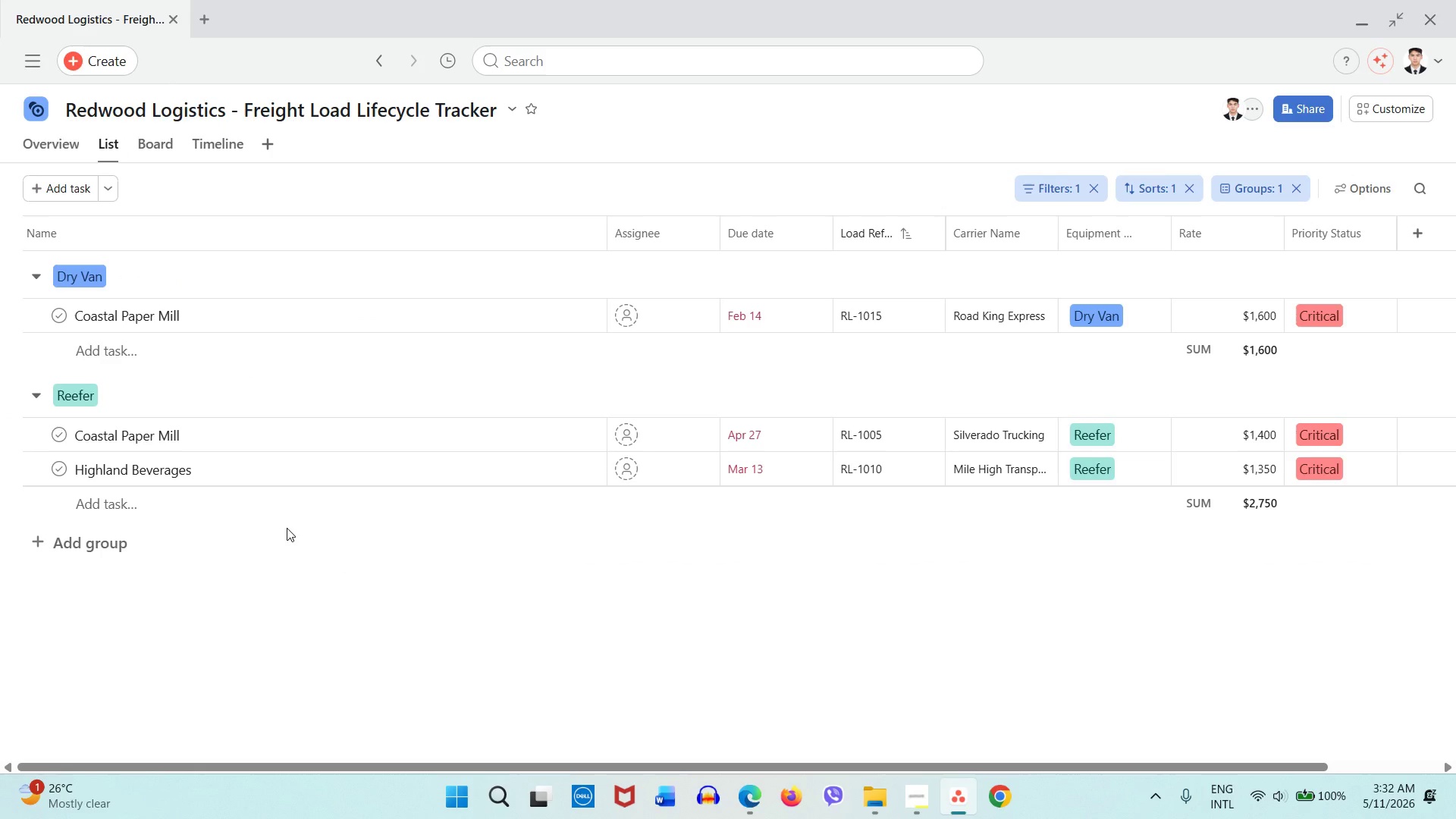 
wait(6.45)
 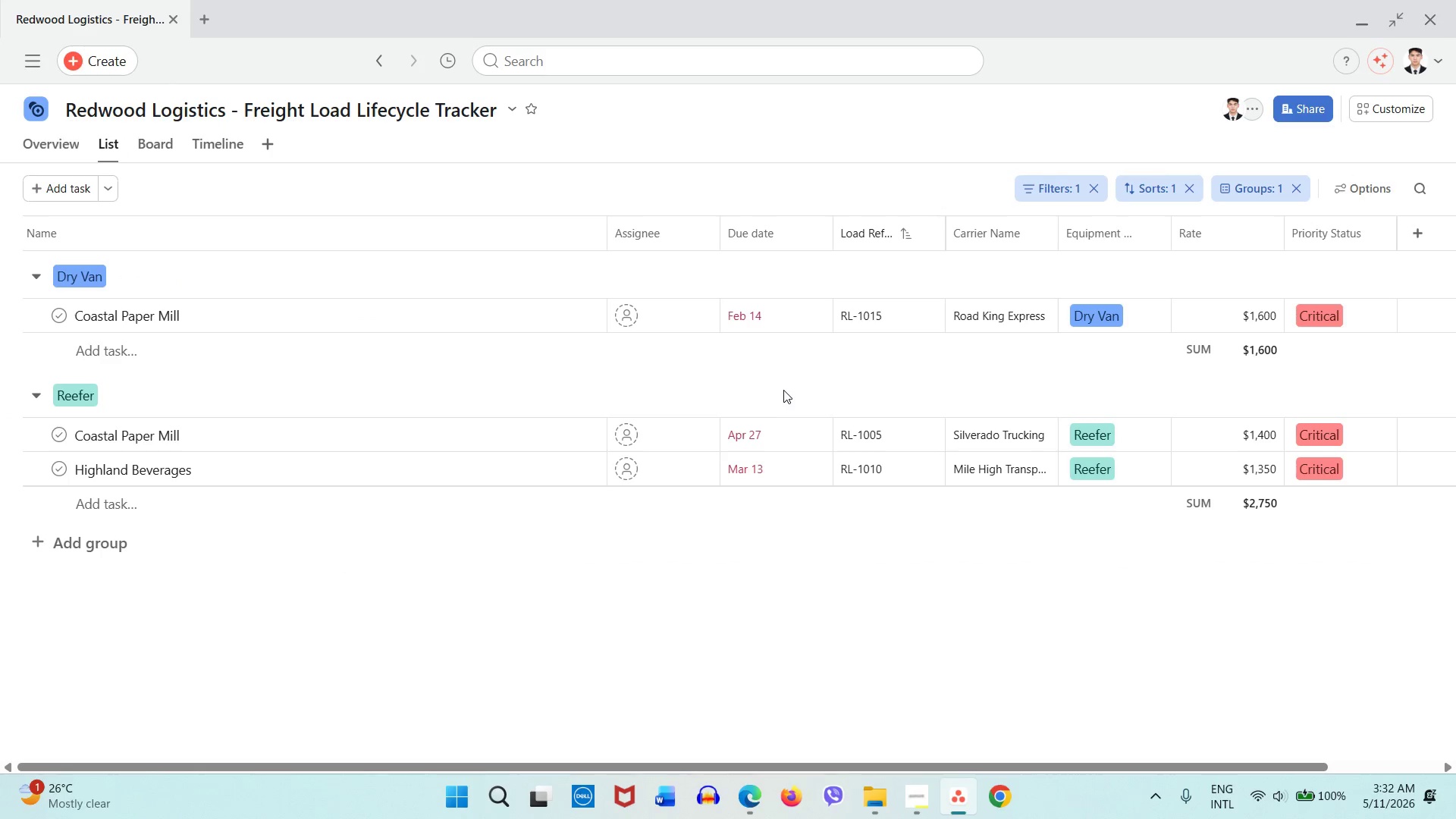 
left_click([160, 156])
 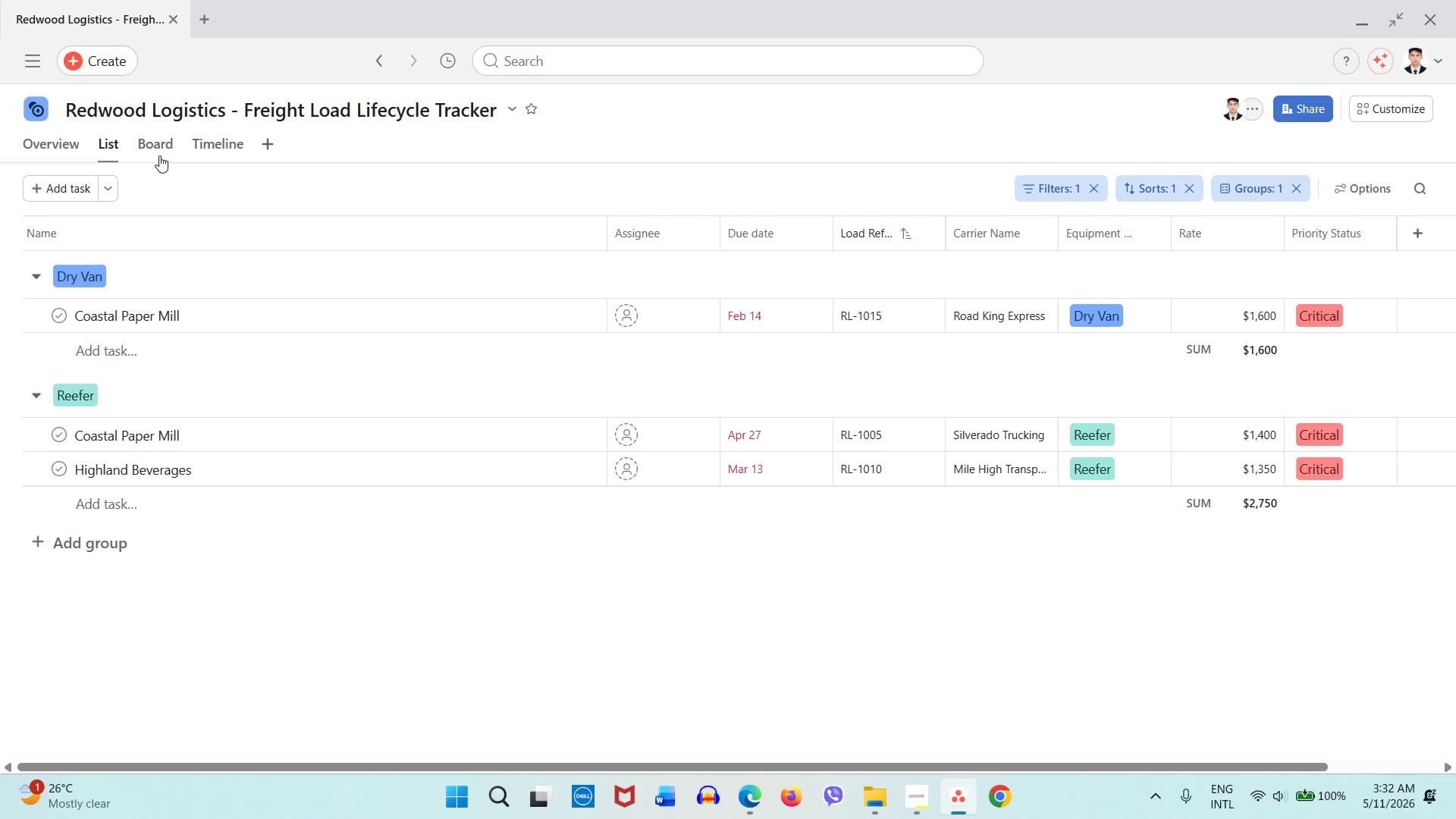 
left_click([155, 148])
 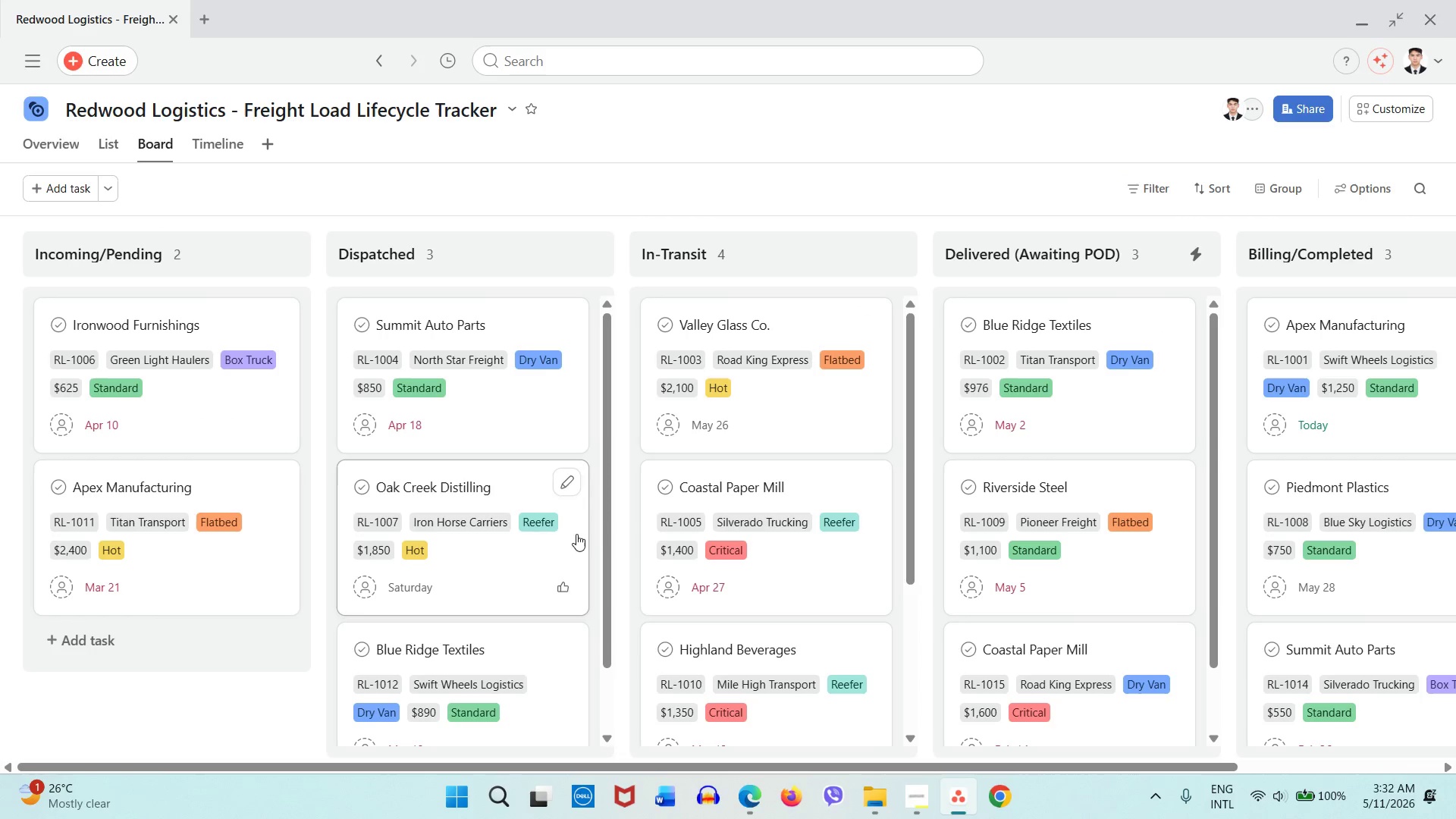 
left_click_drag(start_coordinate=[807, 762], to_coordinate=[889, 745])
 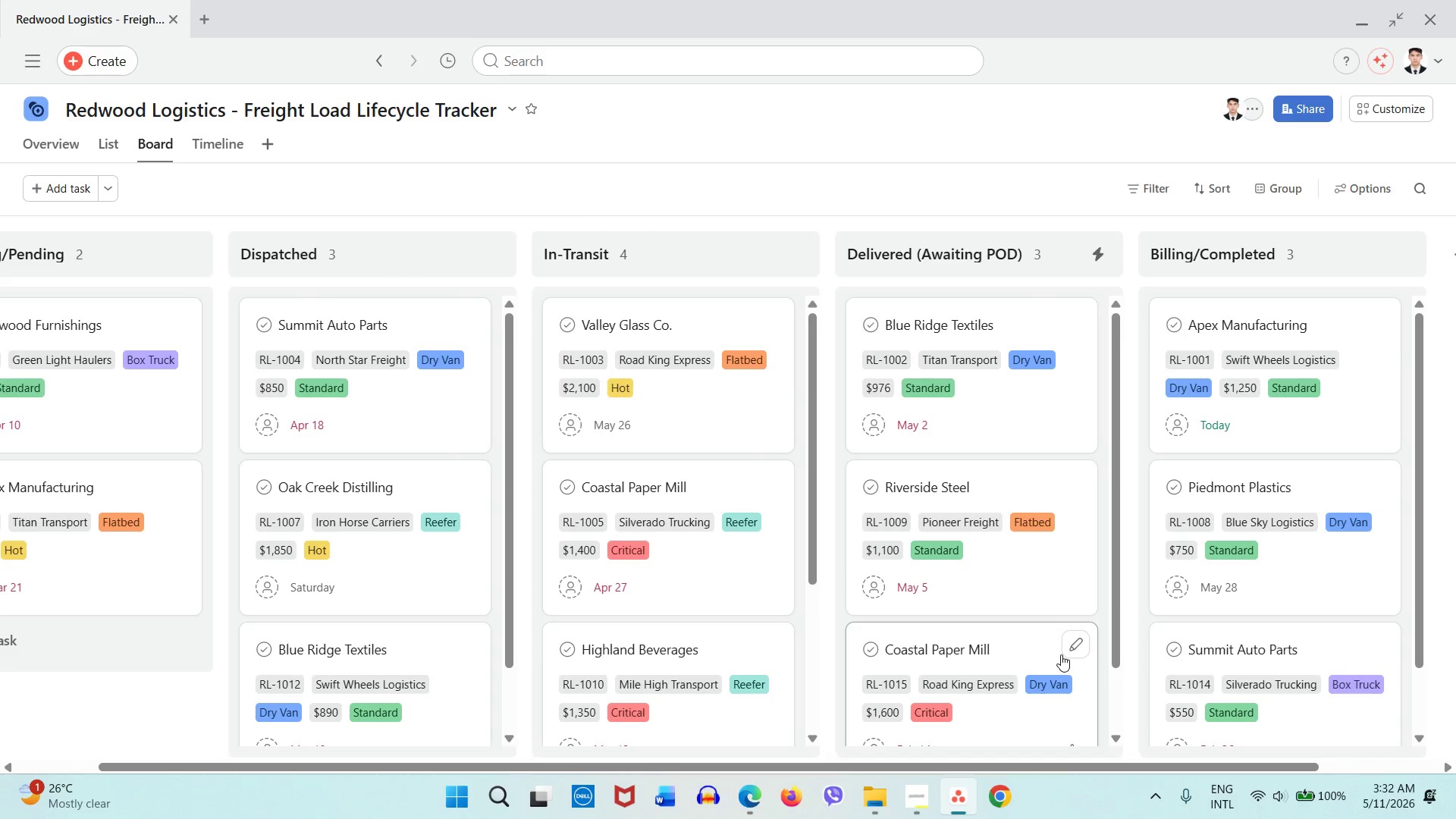 
scroll: coordinate [593, 609], scroll_direction: down, amount: 9.0
 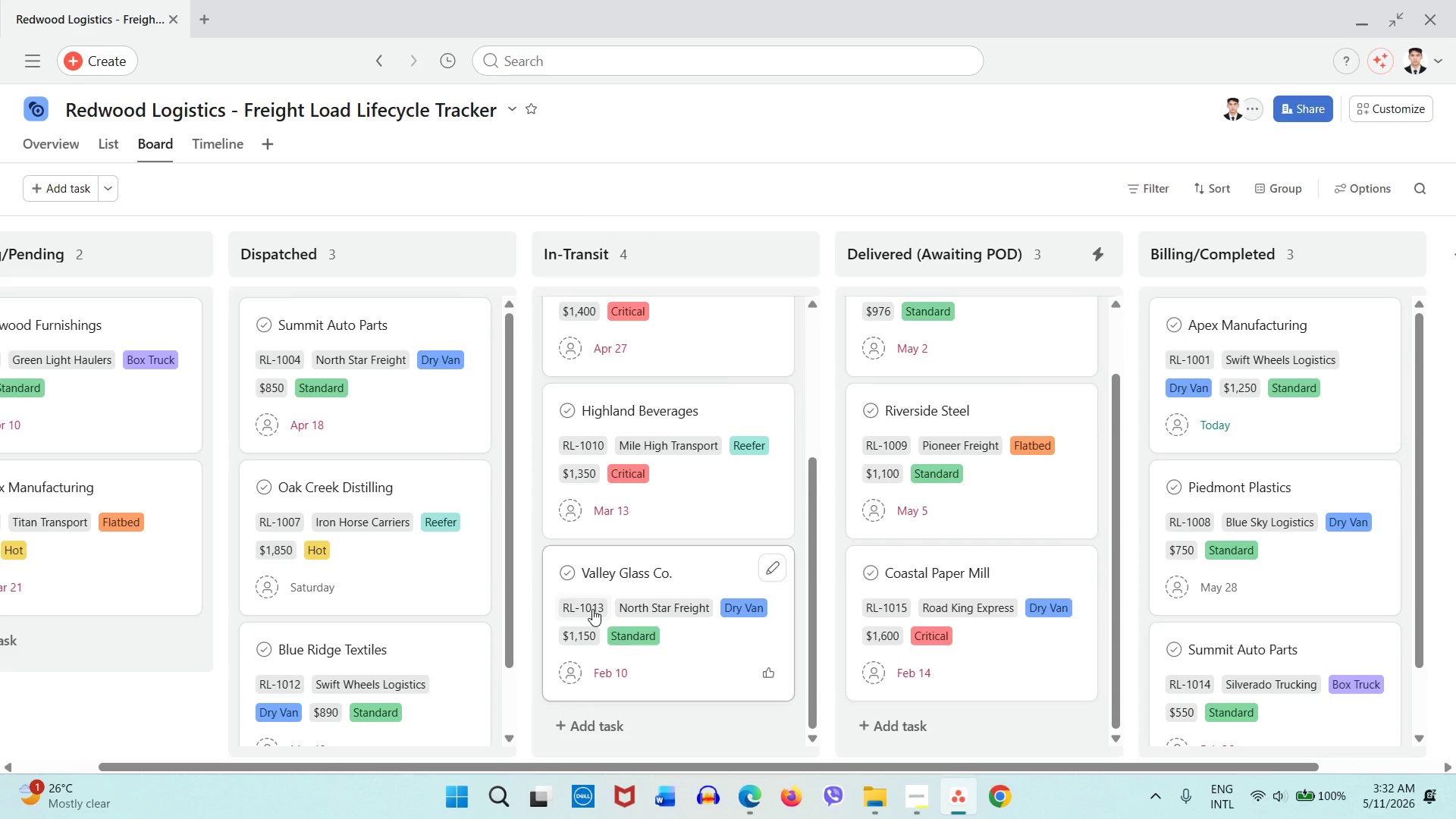 
scroll: coordinate [592, 610], scroll_direction: up, amount: 5.0
 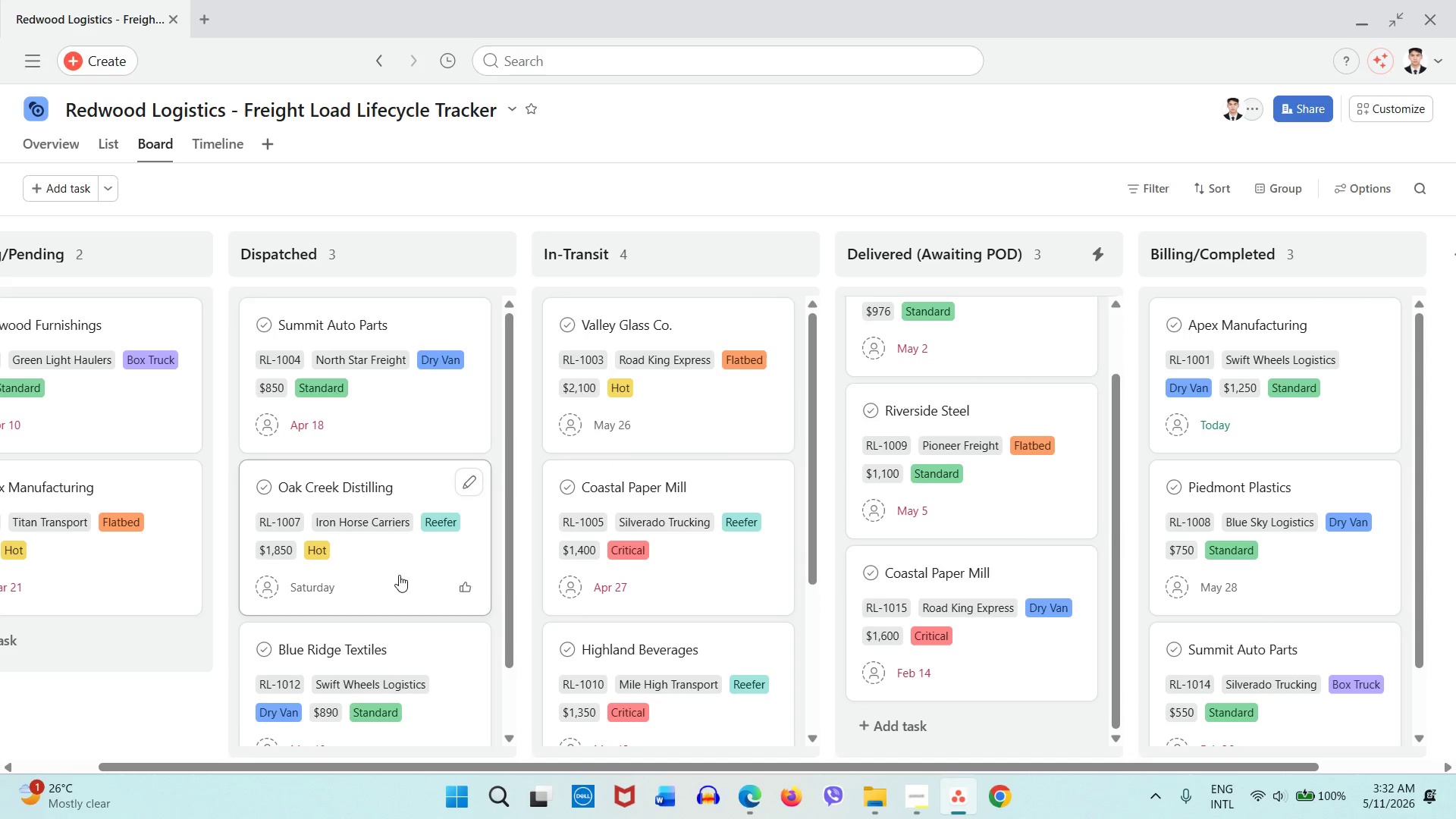 
scroll: coordinate [1225, 617], scroll_direction: none, amount: 0.0
 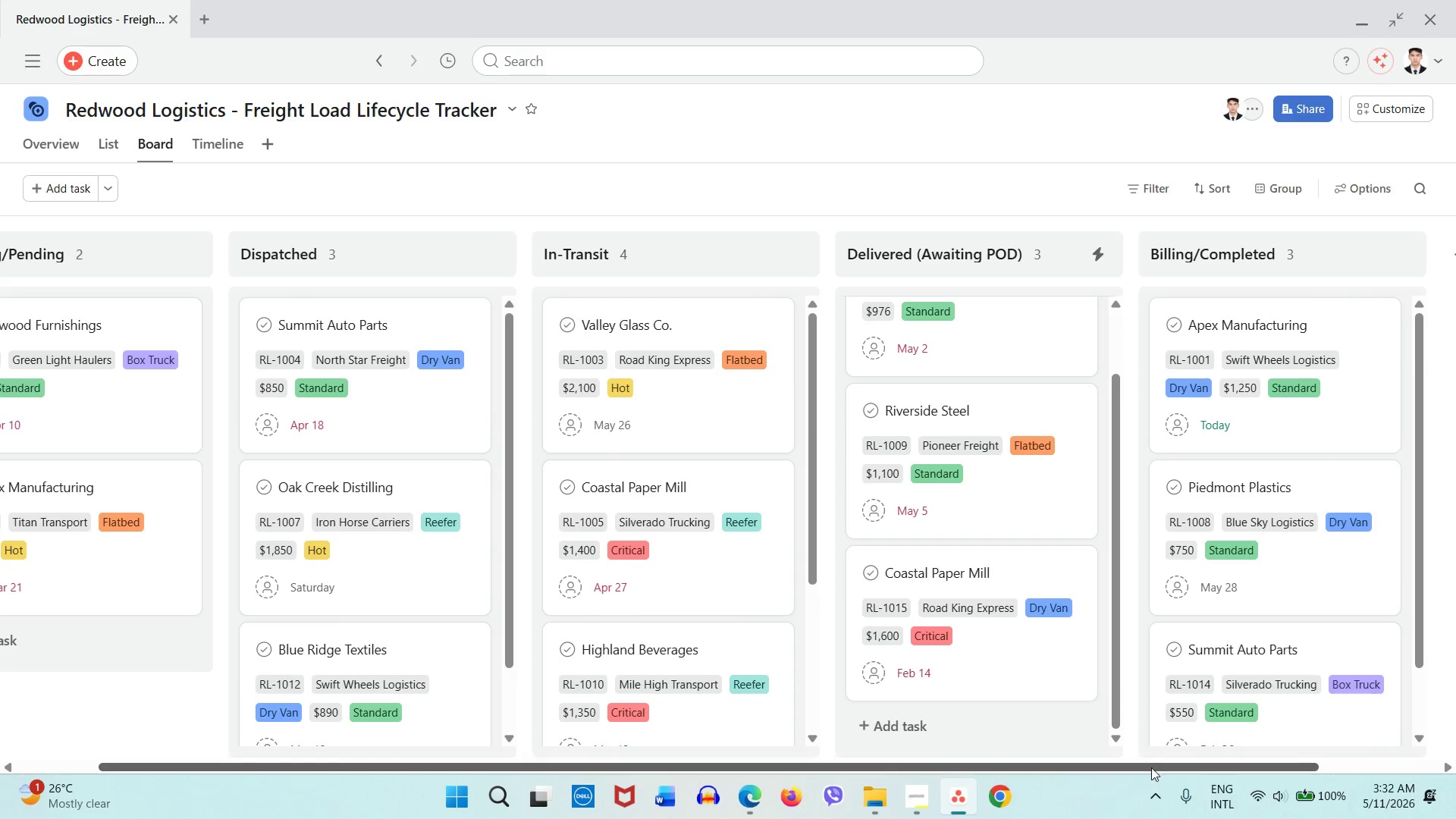 
left_click_drag(start_coordinate=[1151, 764], to_coordinate=[451, 721])
 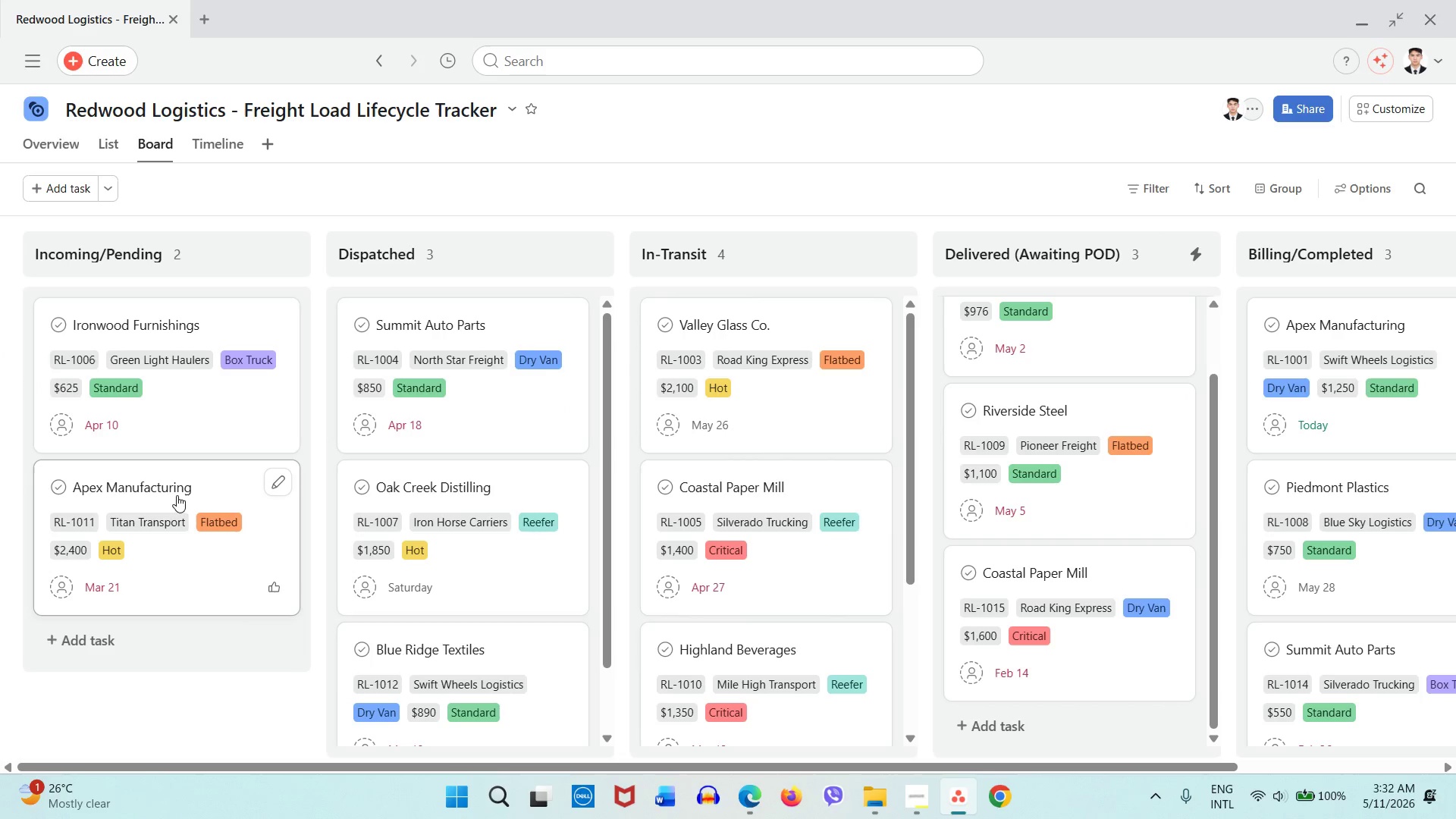 
scroll: coordinate [184, 497], scroll_direction: down, amount: 2.0
 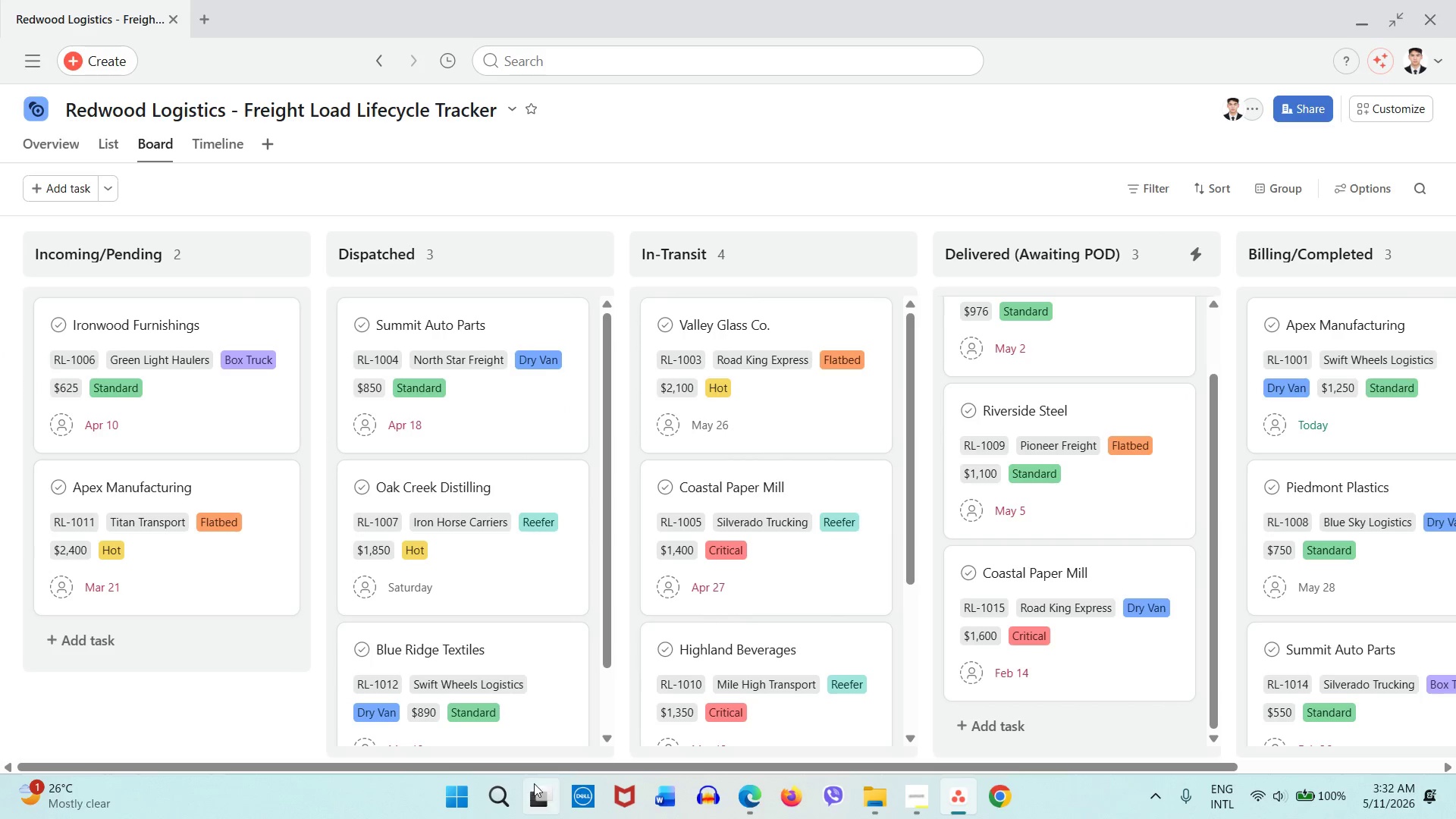 
left_click_drag(start_coordinate=[560, 754], to_coordinate=[603, 751])
 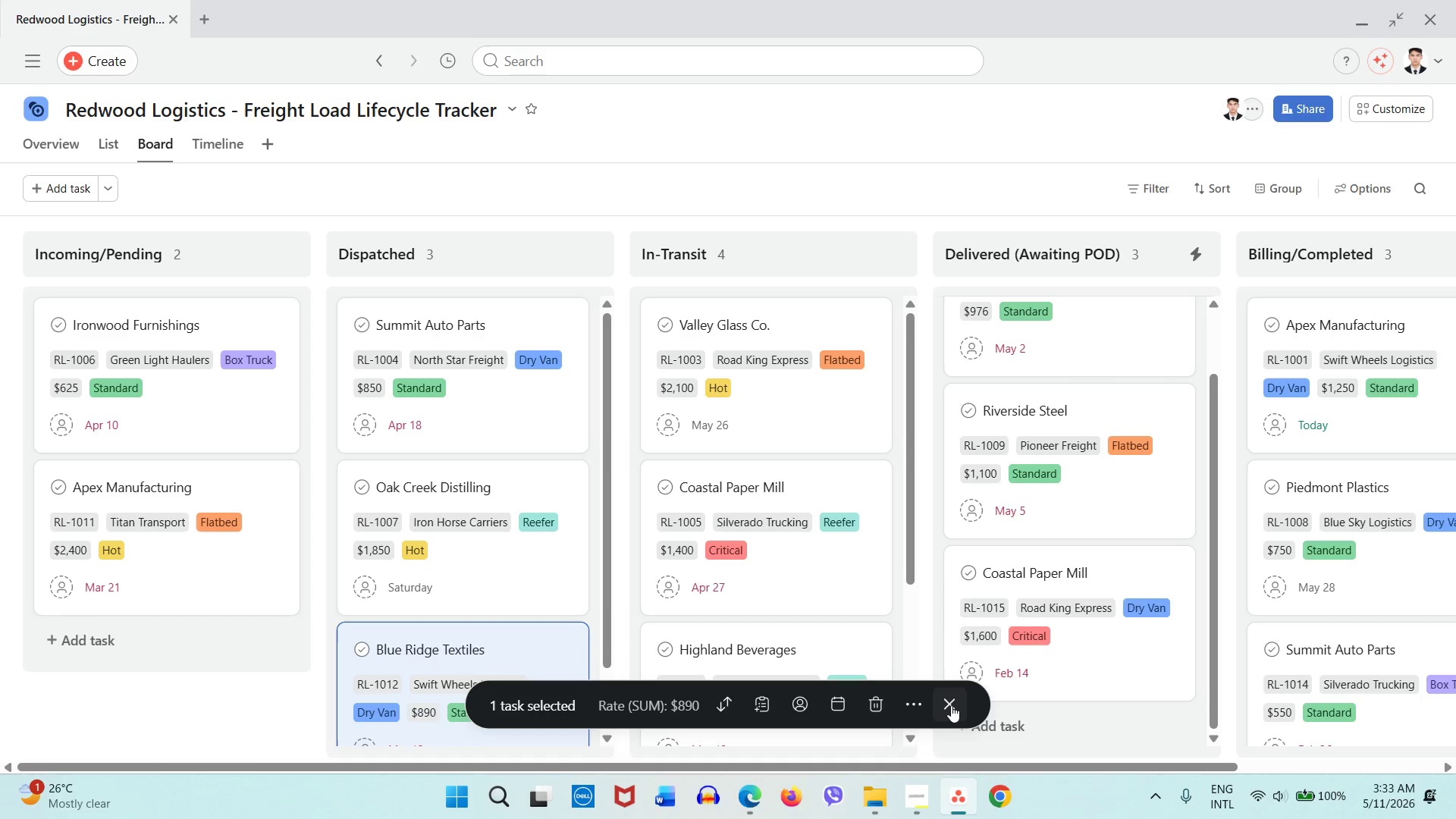 
left_click([951, 706])
 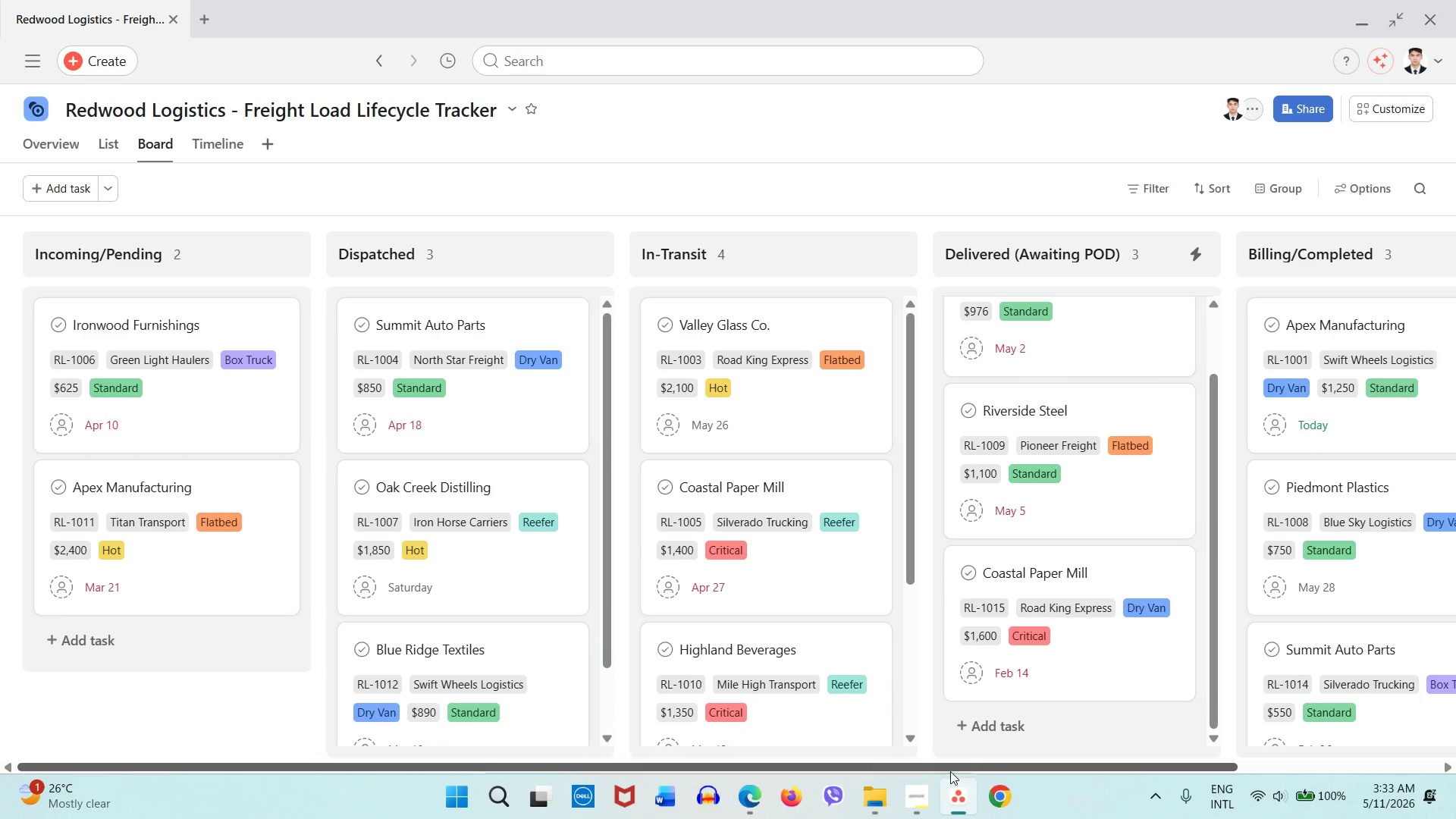 
left_click_drag(start_coordinate=[950, 765], to_coordinate=[1203, 760])
 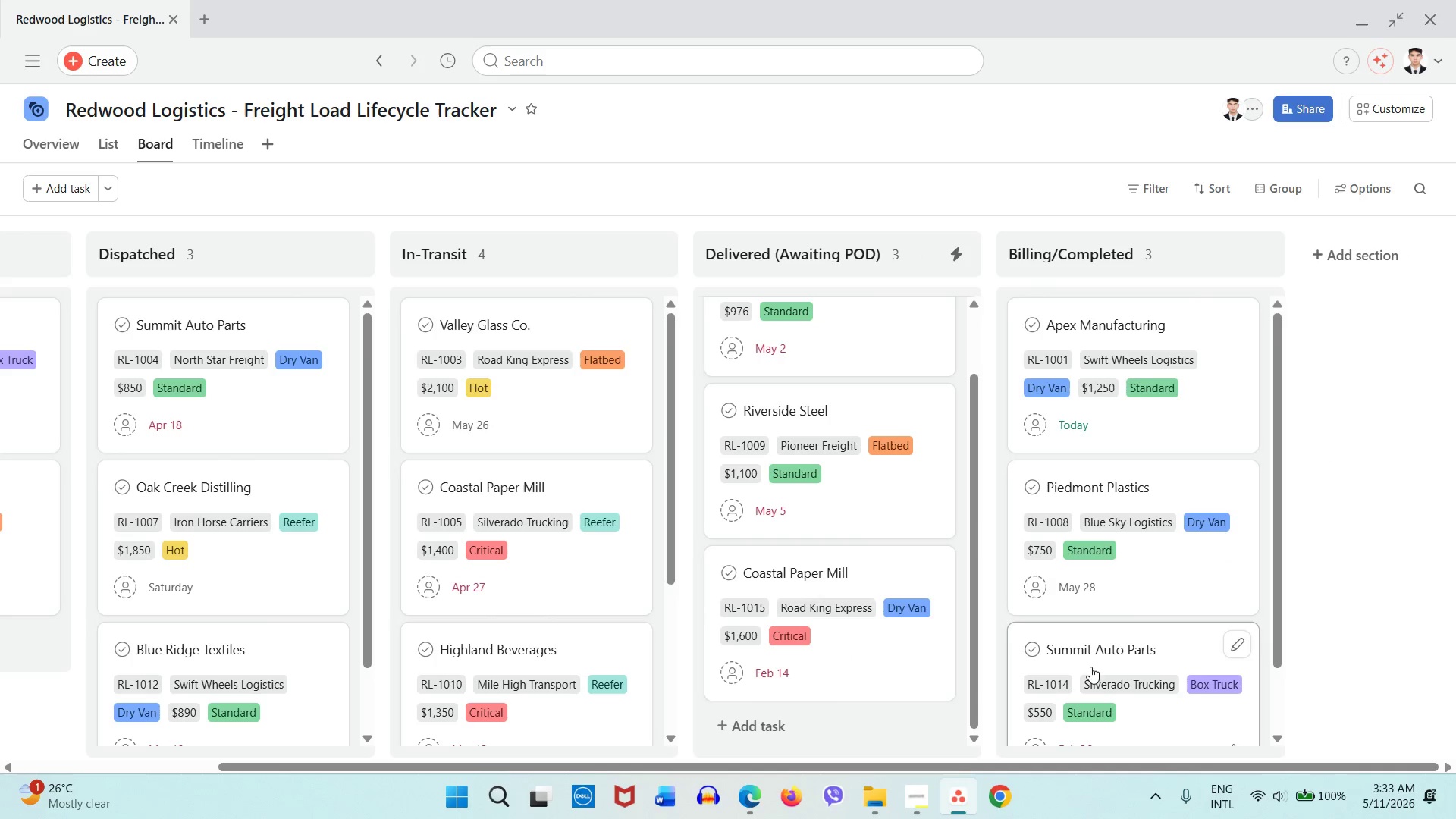 
scroll: coordinate [855, 560], scroll_direction: up, amount: 7.0
 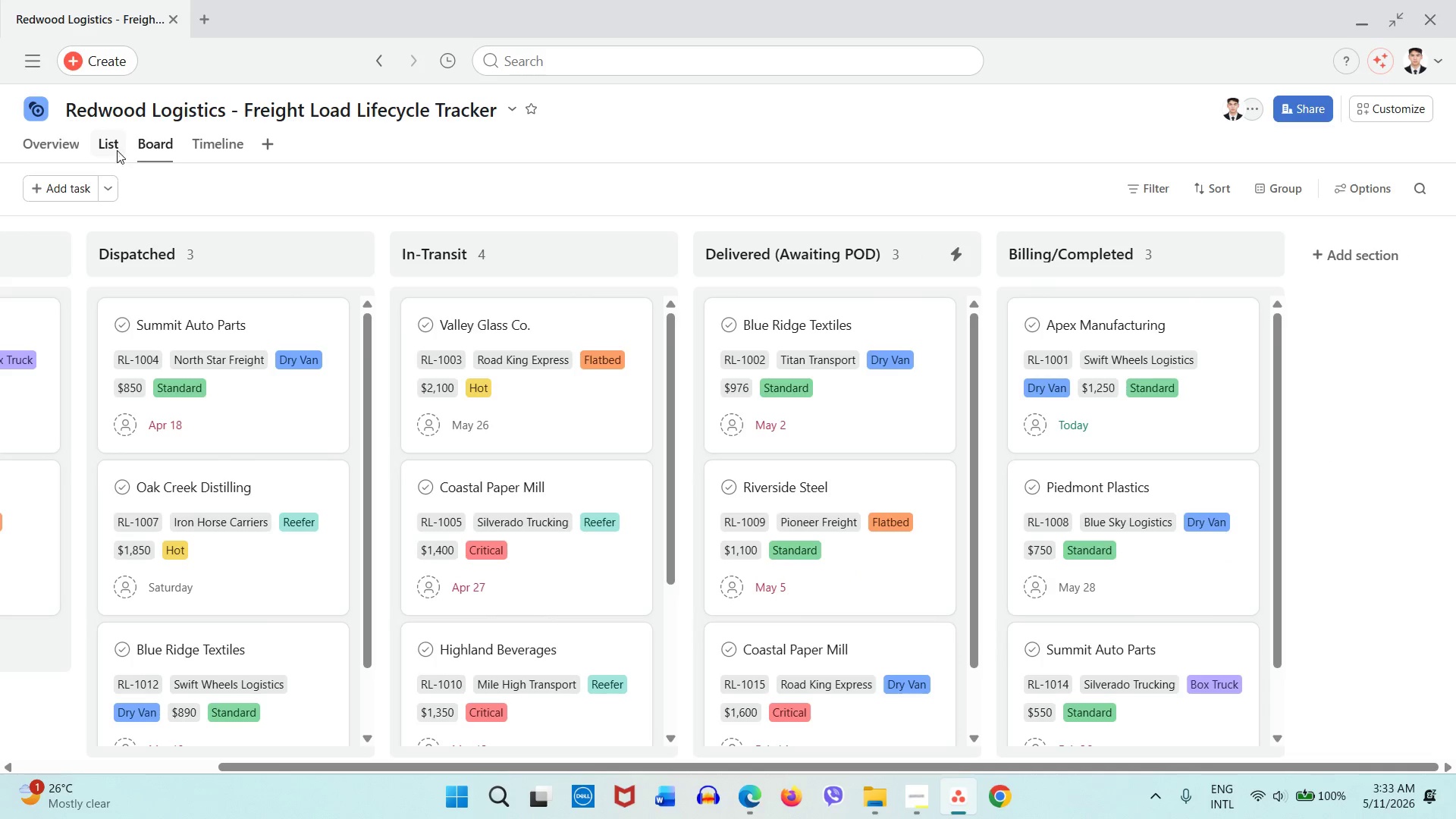 
left_click([199, 149])
 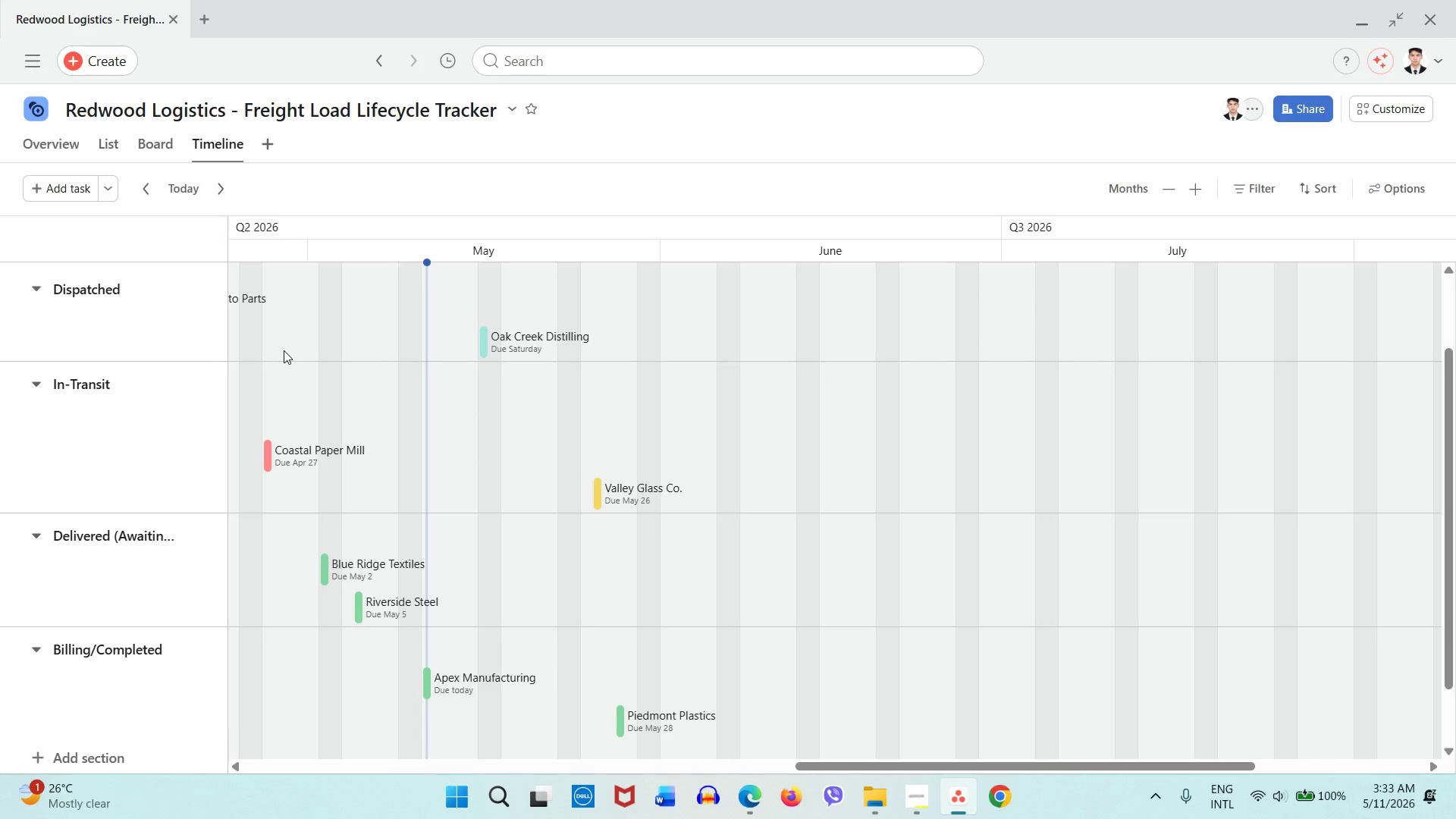 
wait(5.28)
 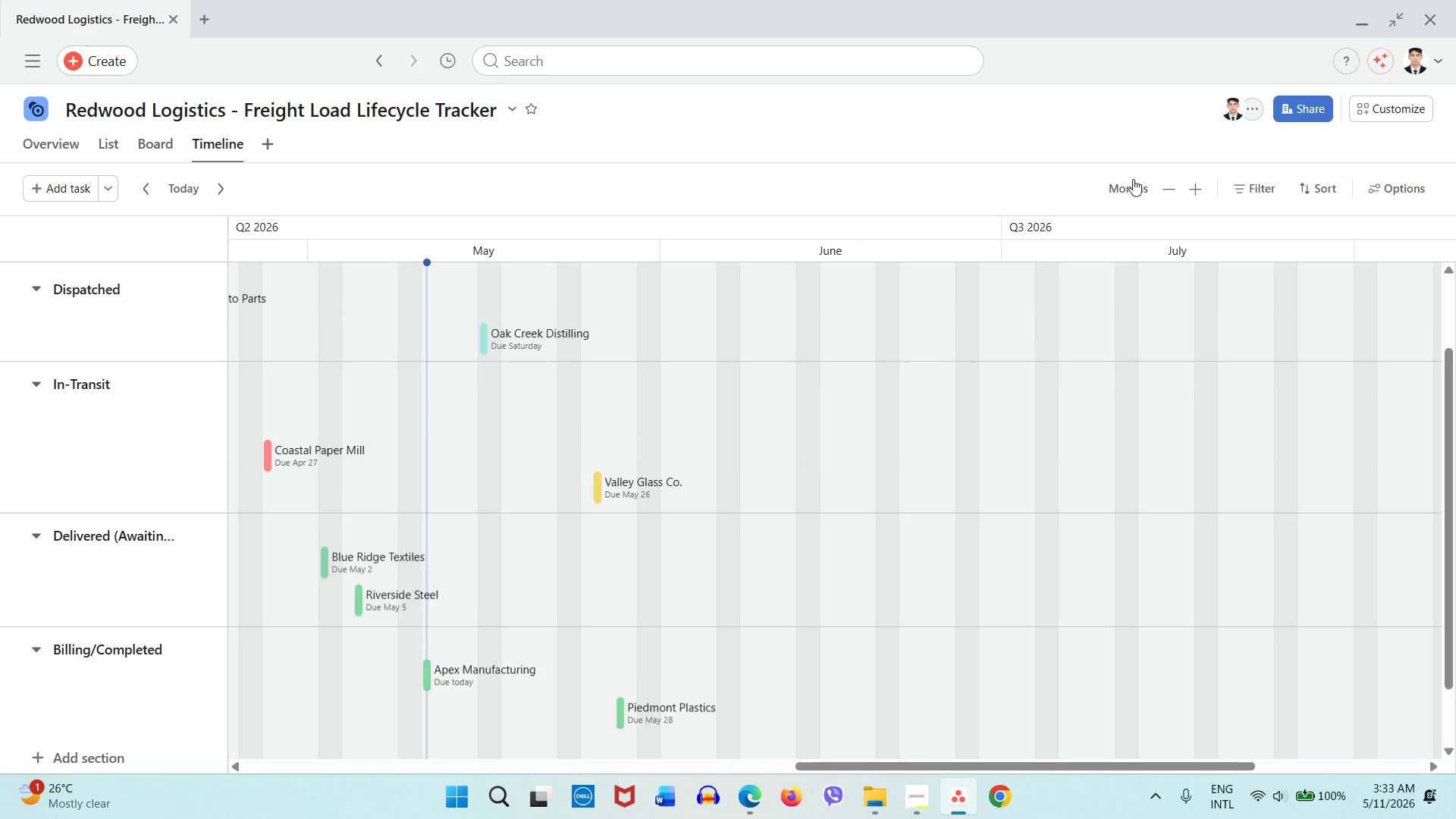 
left_click([154, 148])
 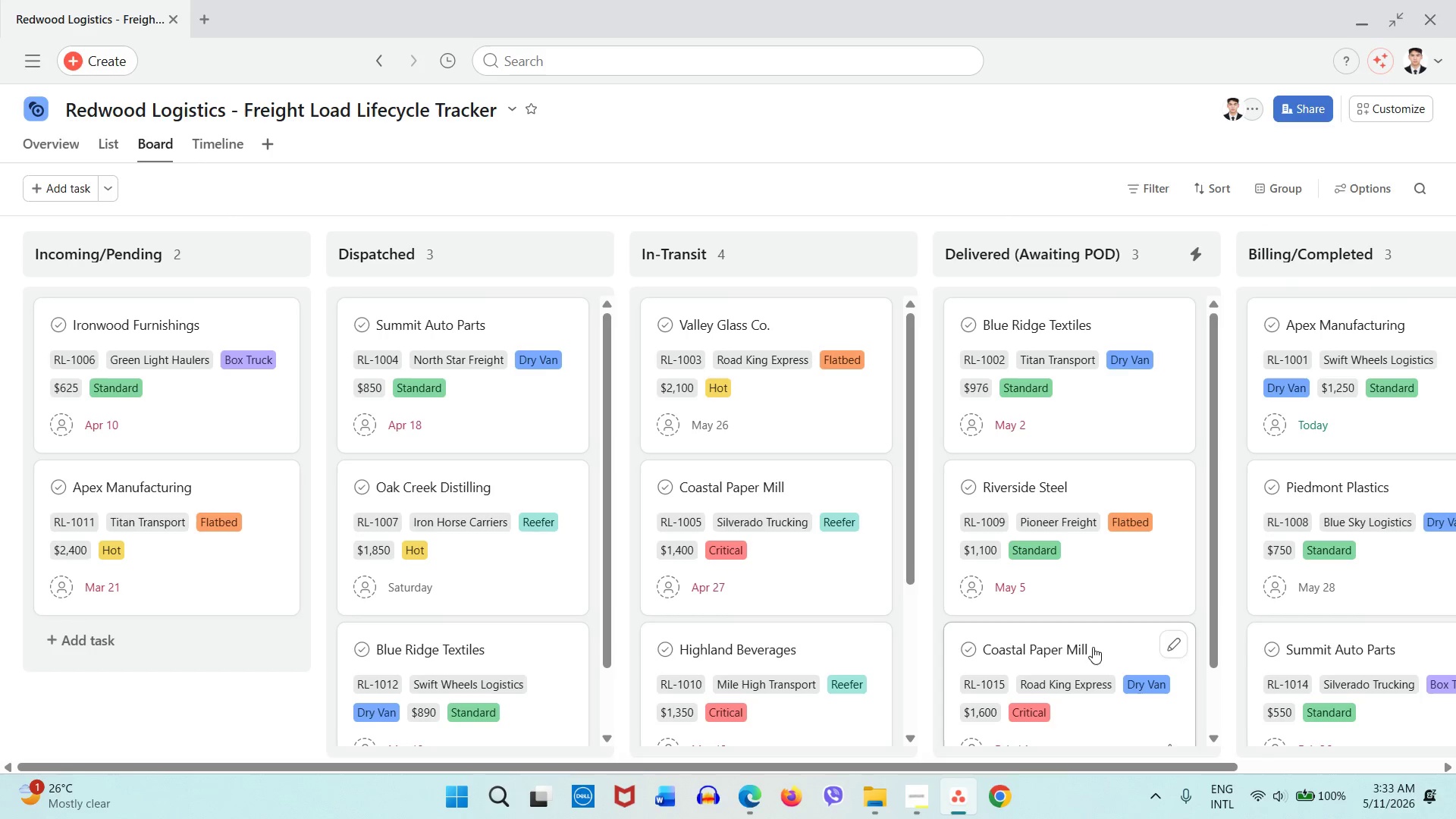 
left_click([888, 803])
 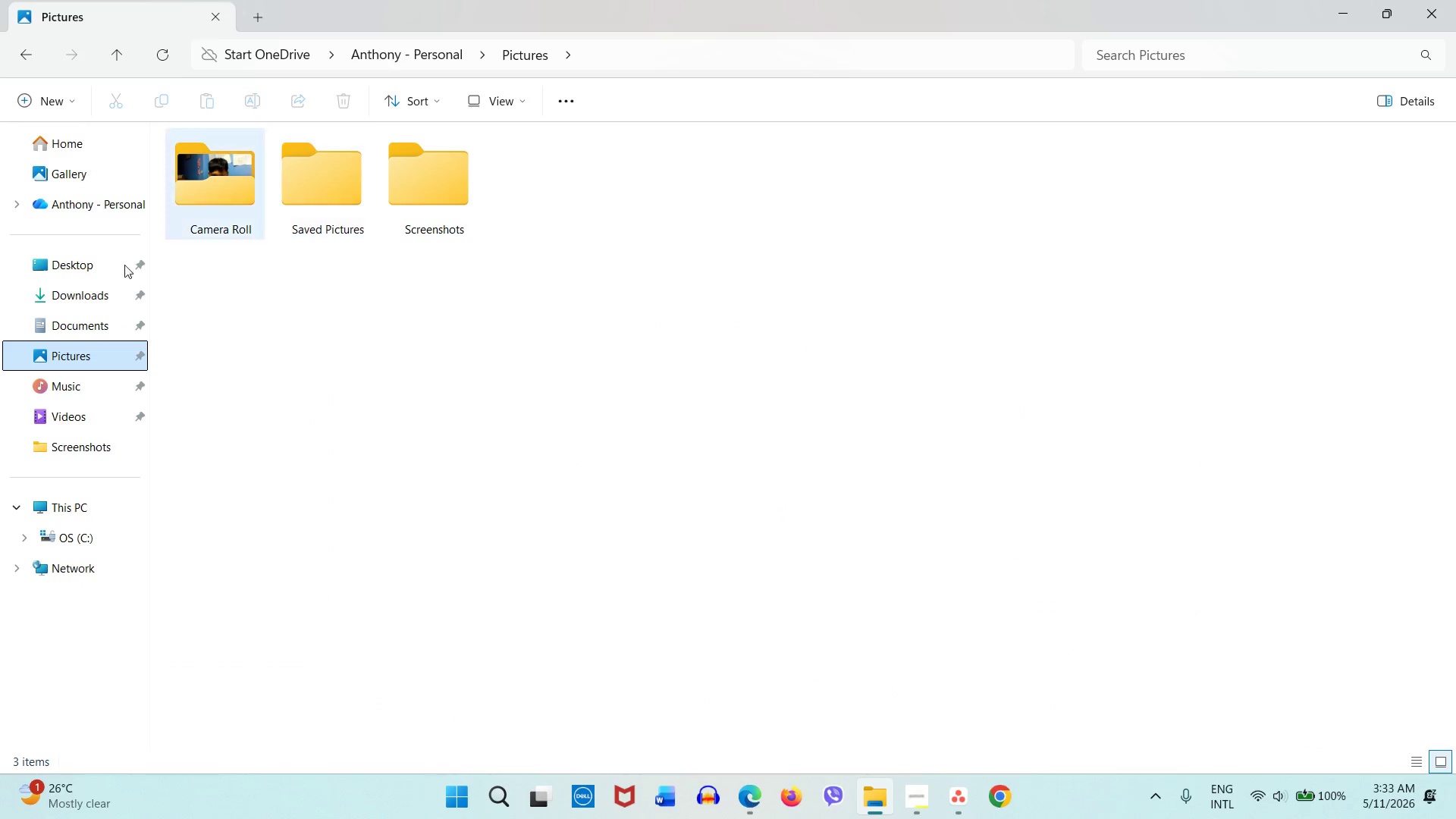 
left_click([81, 303])
 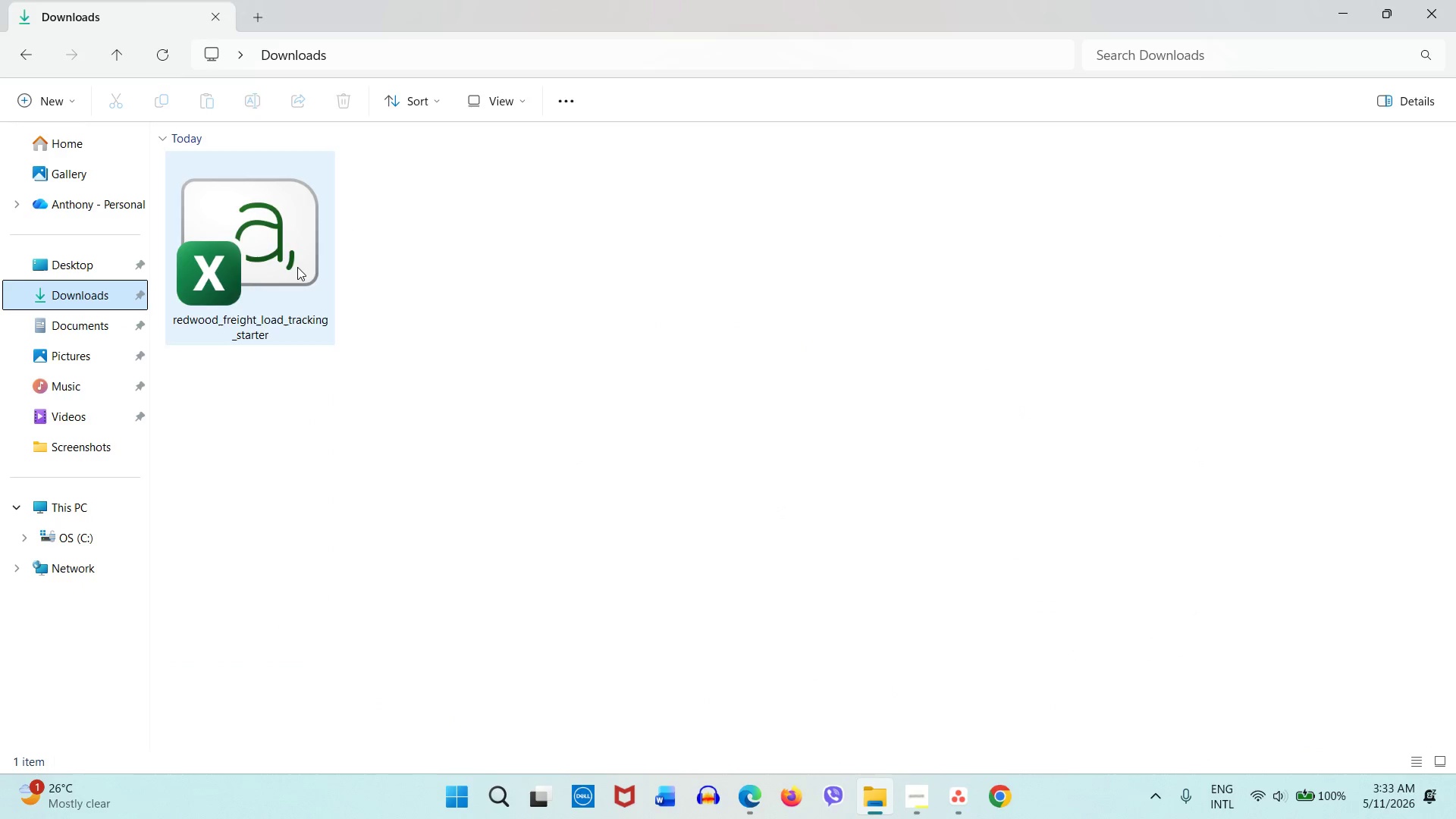 
double_click([295, 267])
 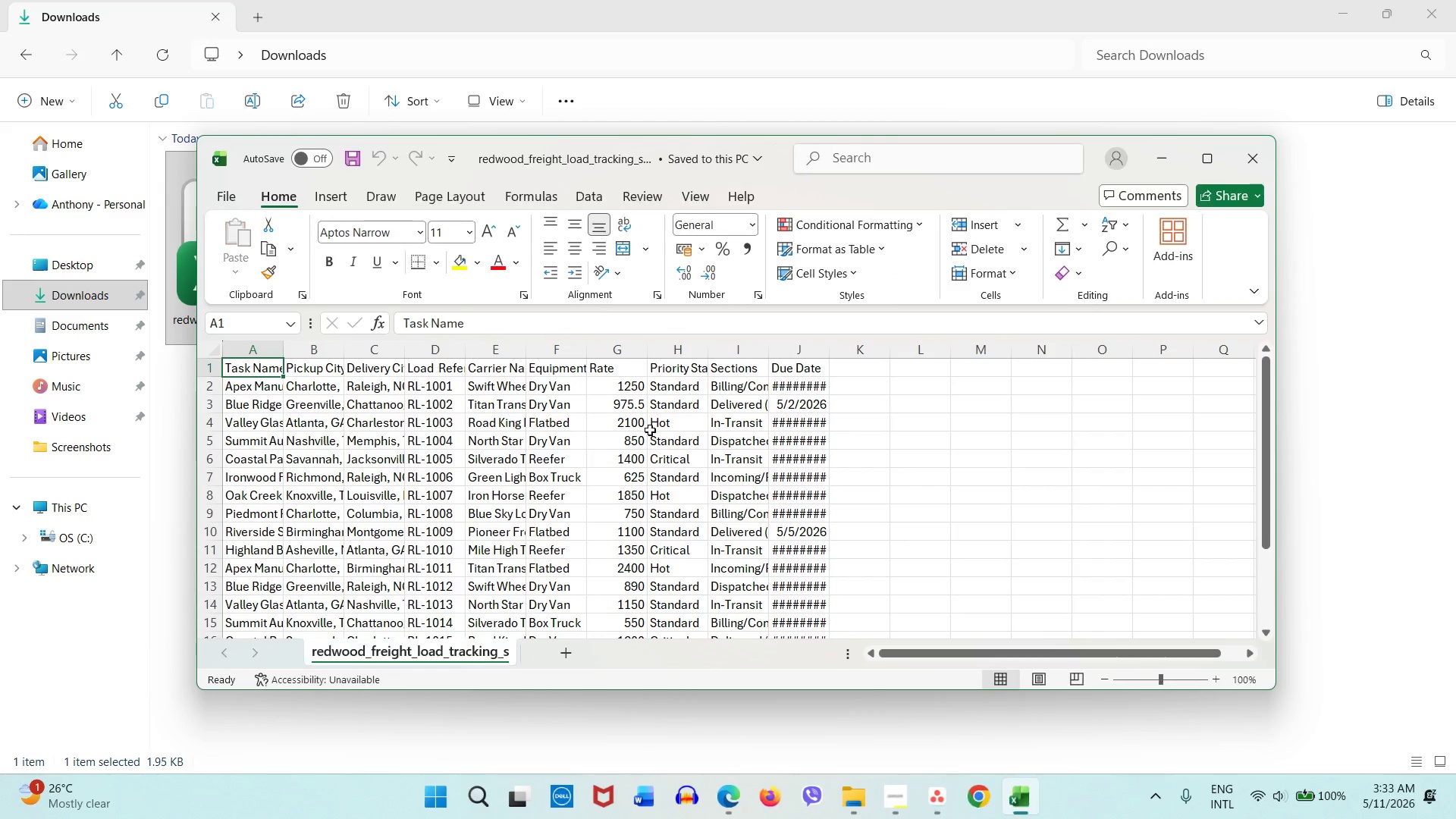 
left_click([1206, 163])
 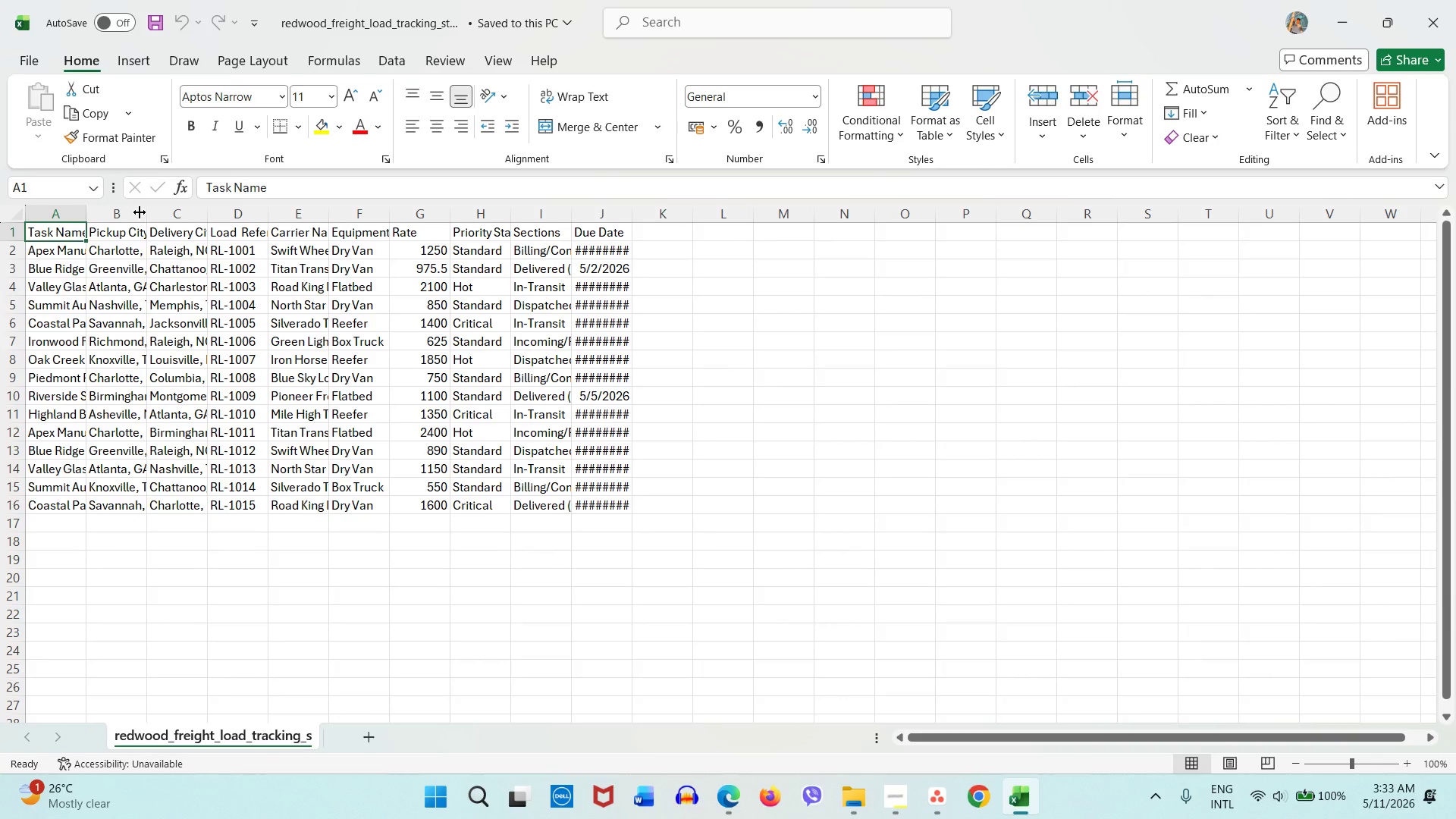 
left_click_drag(start_coordinate=[140, 215], to_coordinate=[191, 216])
 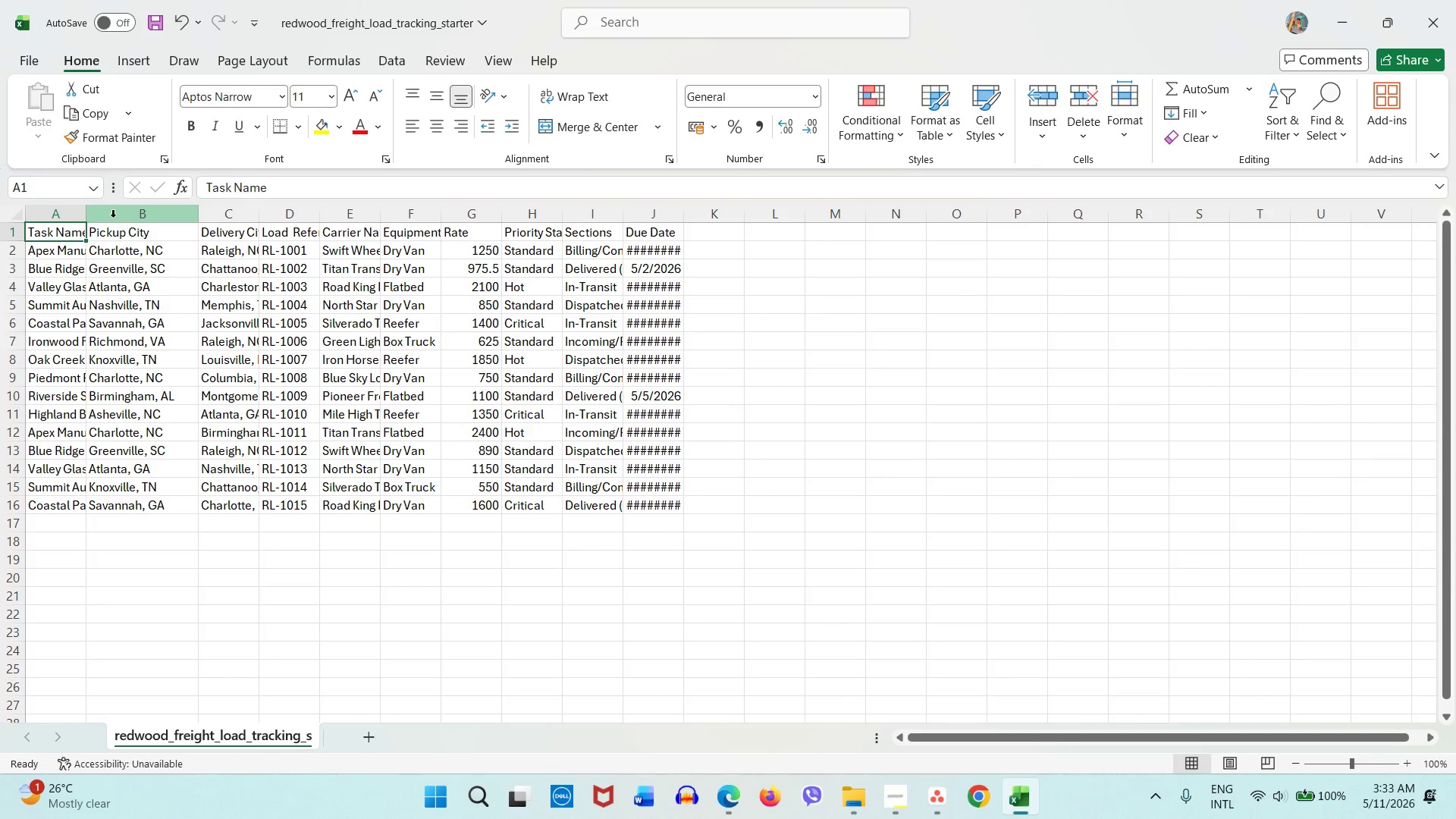 
left_click_drag(start_coordinate=[91, 217], to_coordinate=[178, 216])
 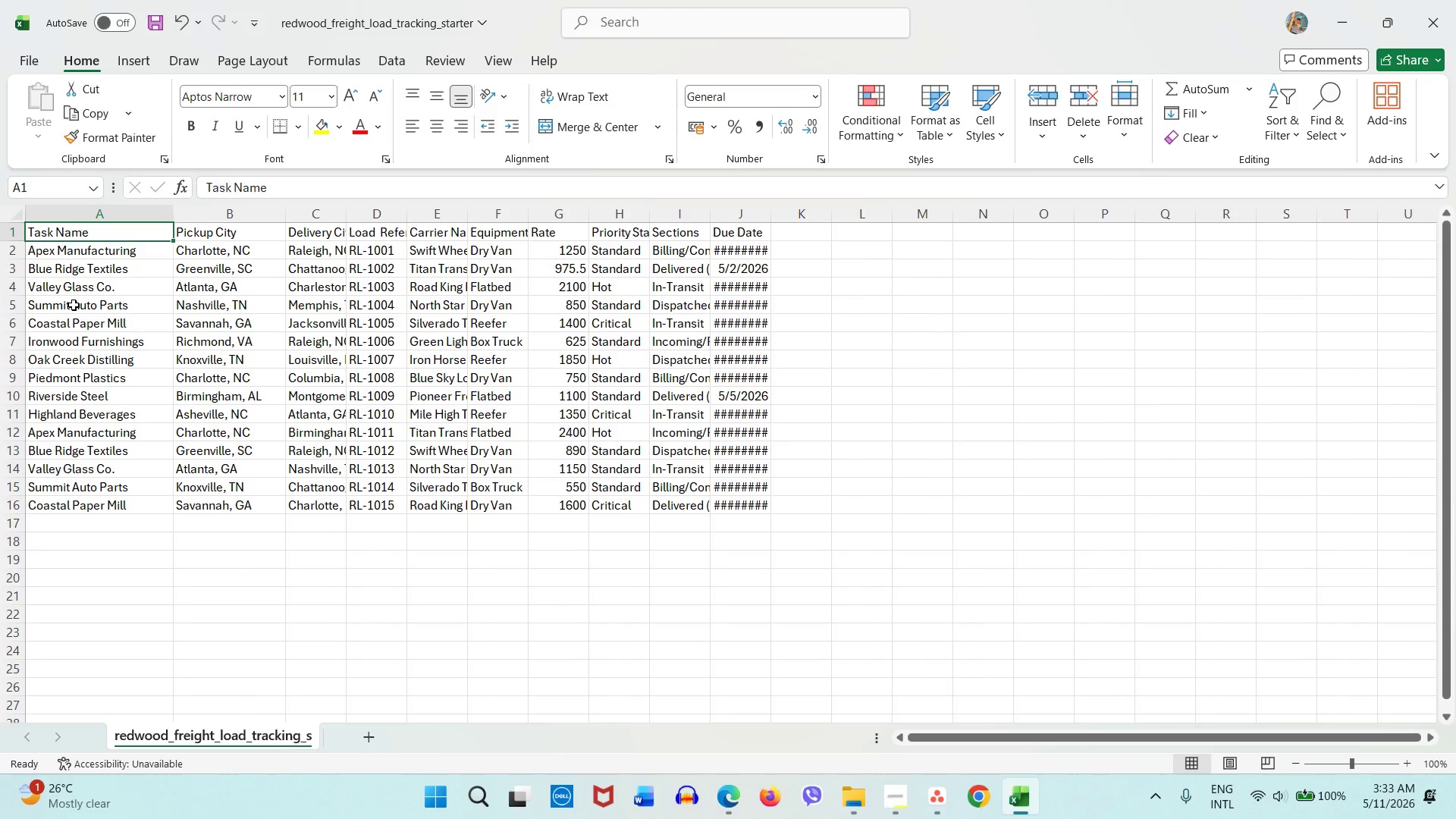 
left_click([78, 376])
 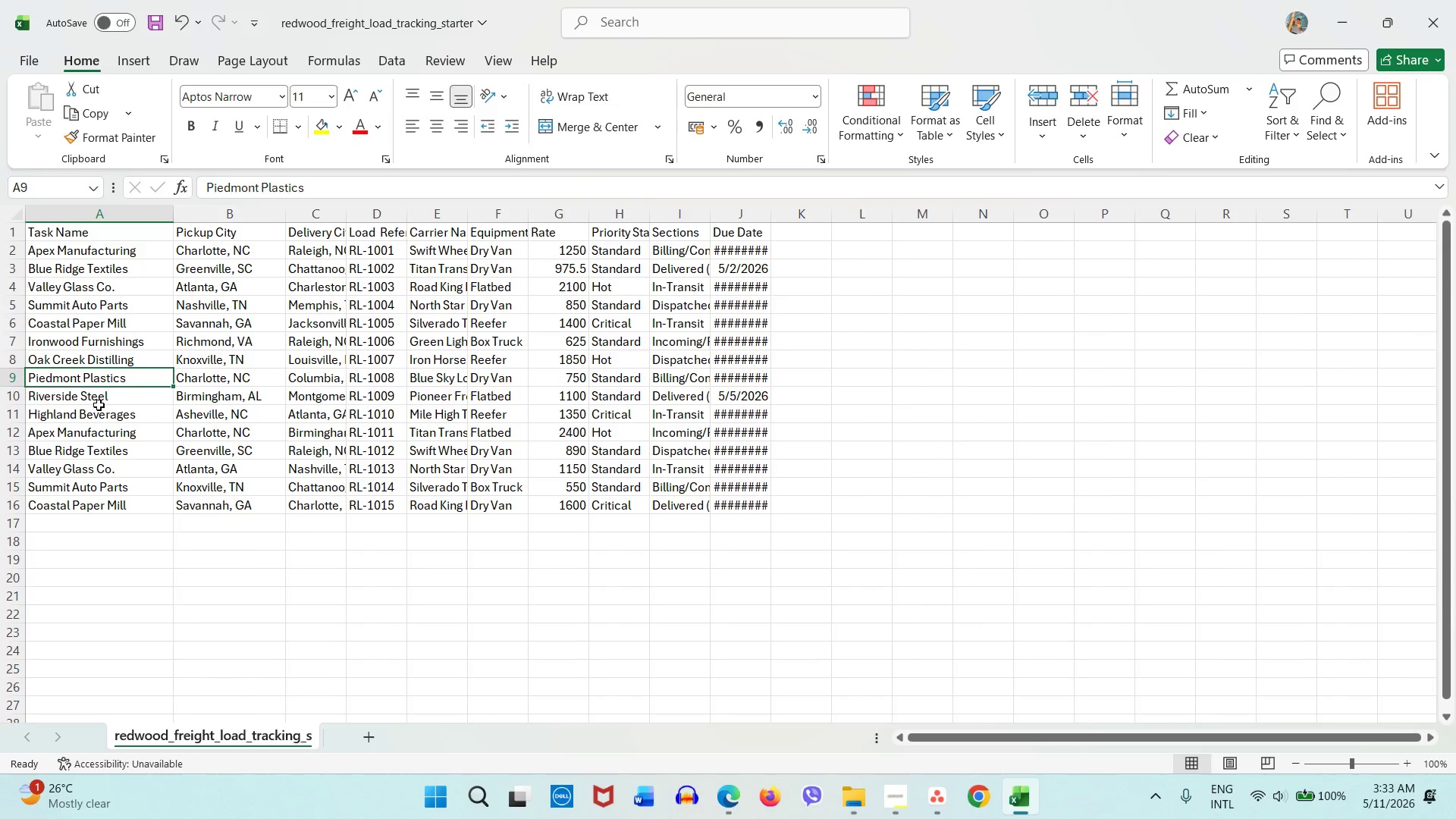 
left_click([153, 457])
 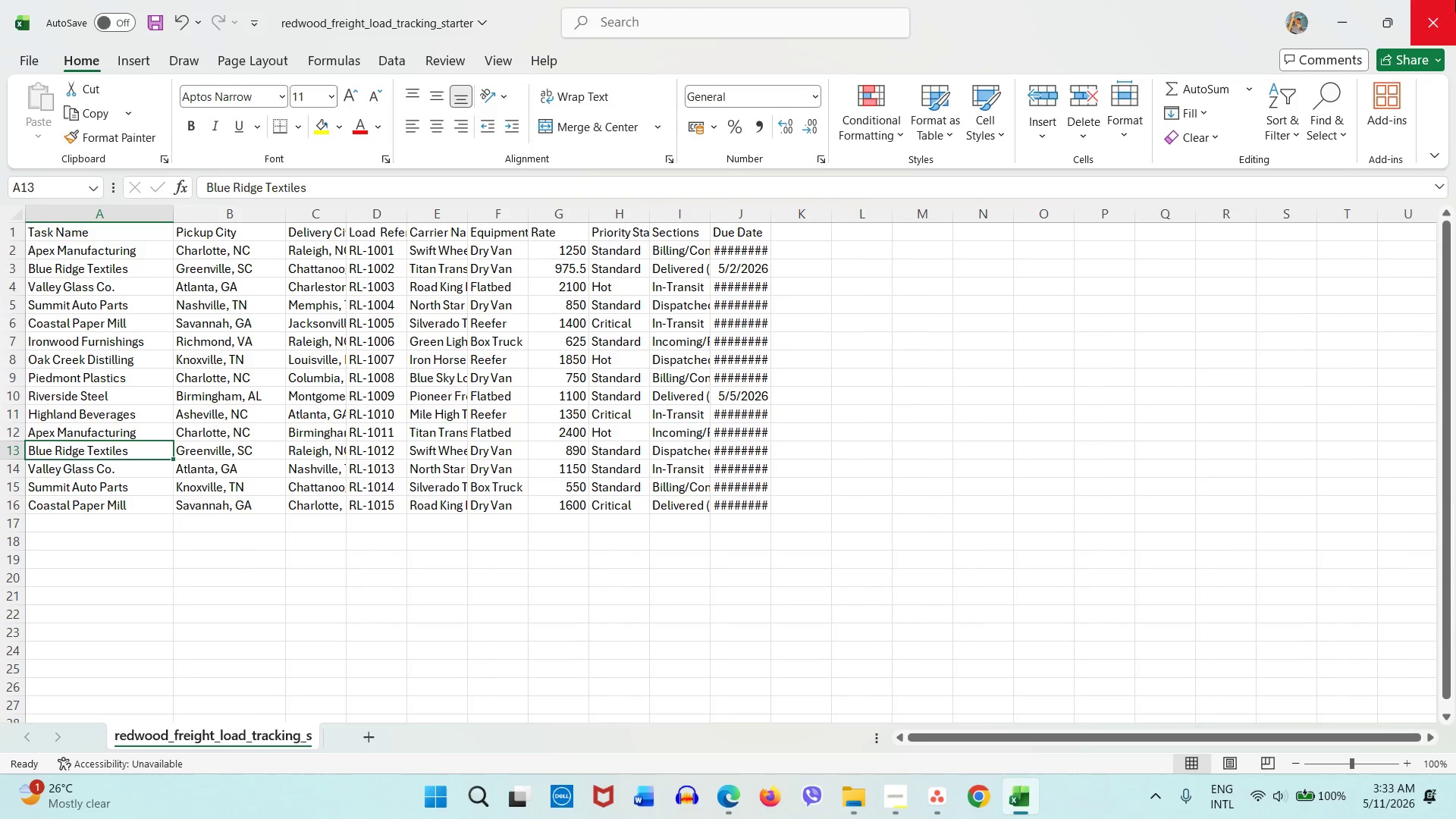 
left_click([1455, 0])
 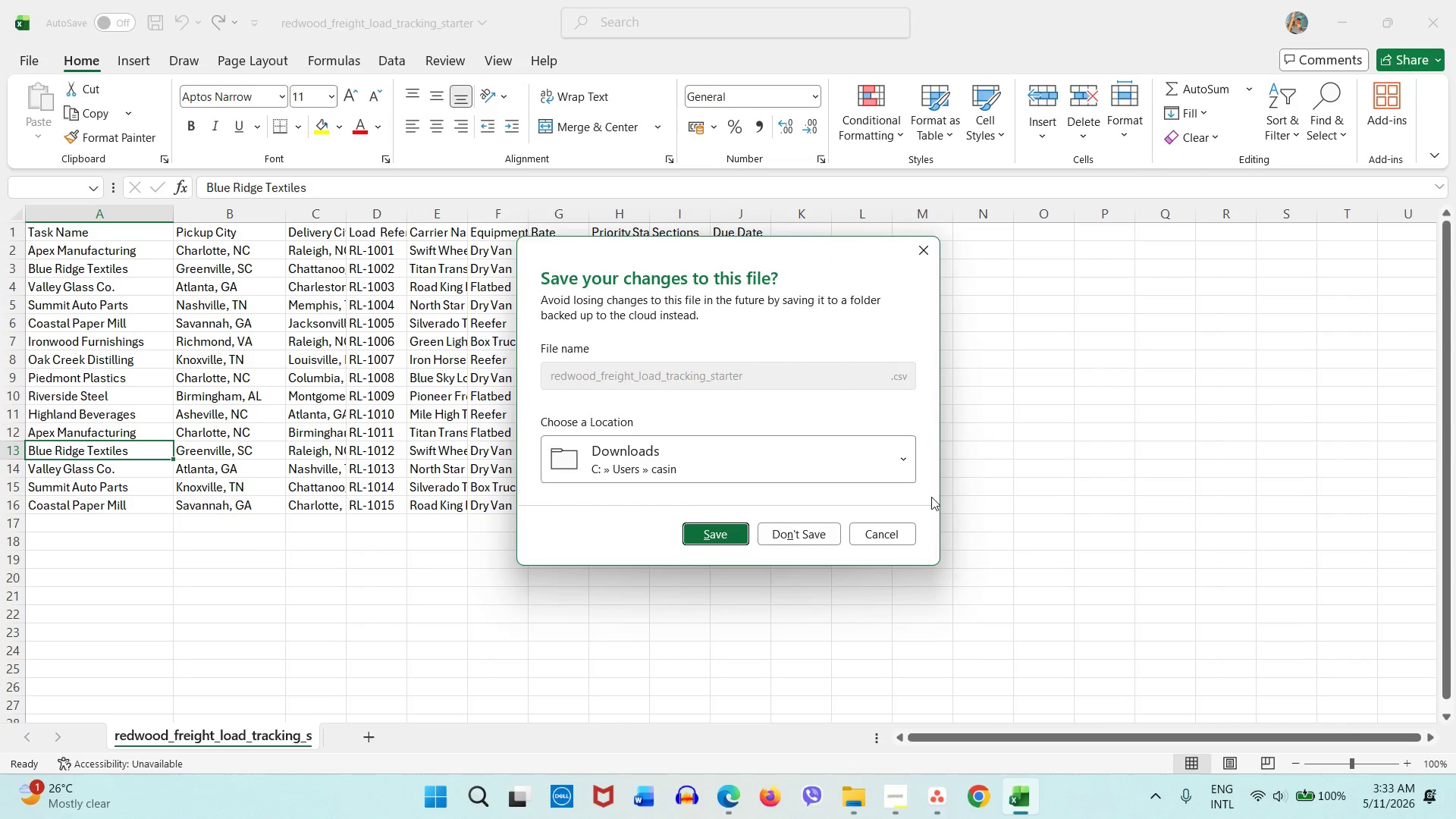 
left_click([806, 532])
 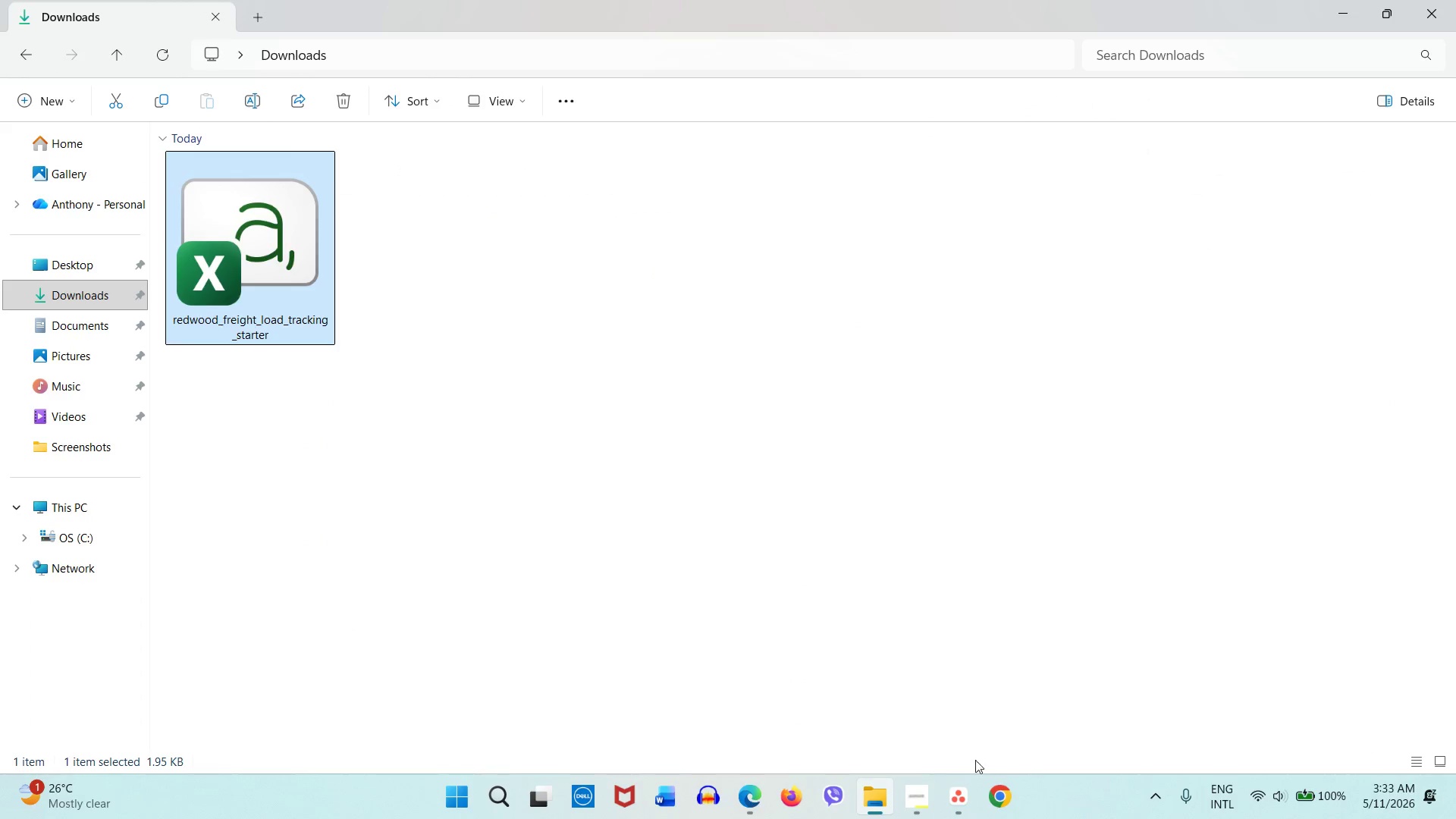 
left_click([940, 799])
 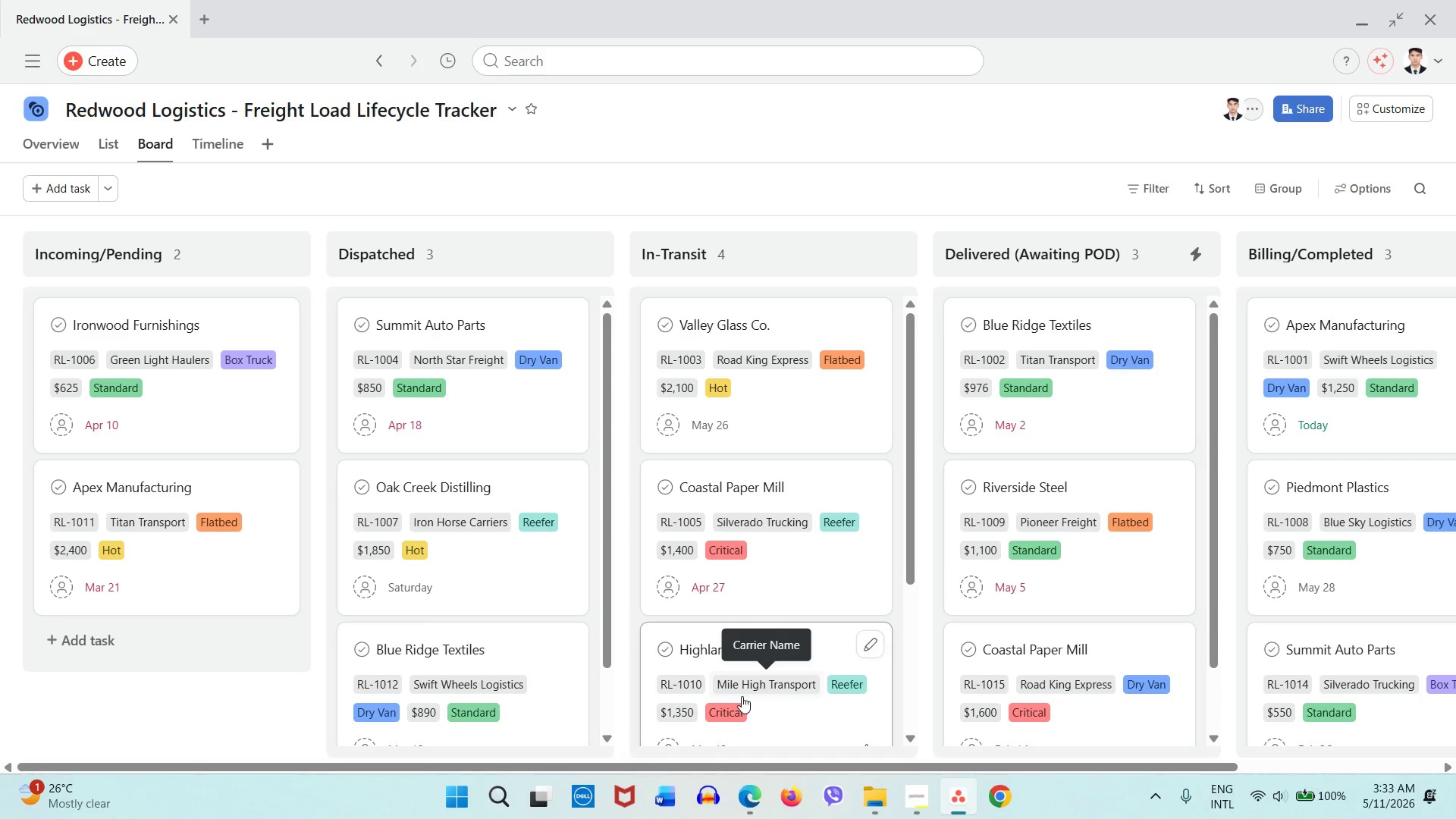 
left_click([908, 805])